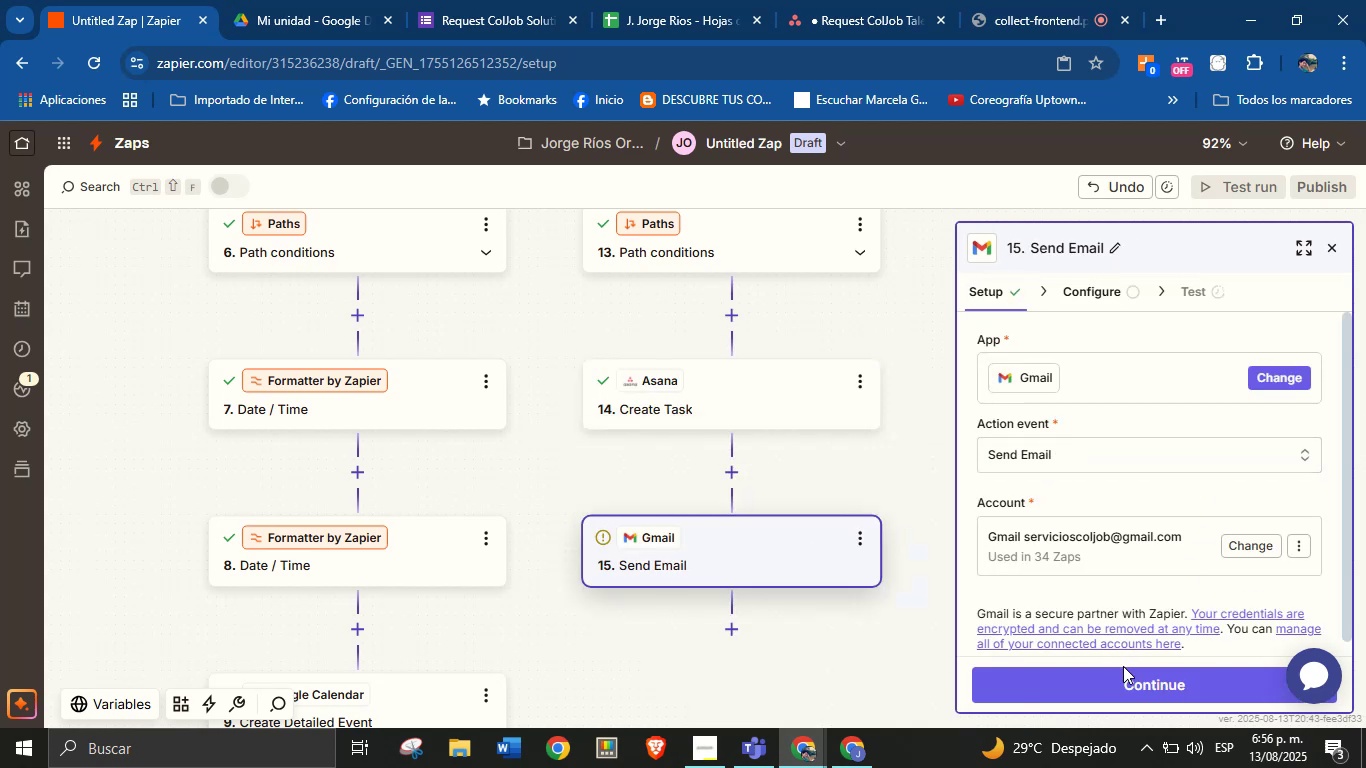 
left_click([1123, 668])
 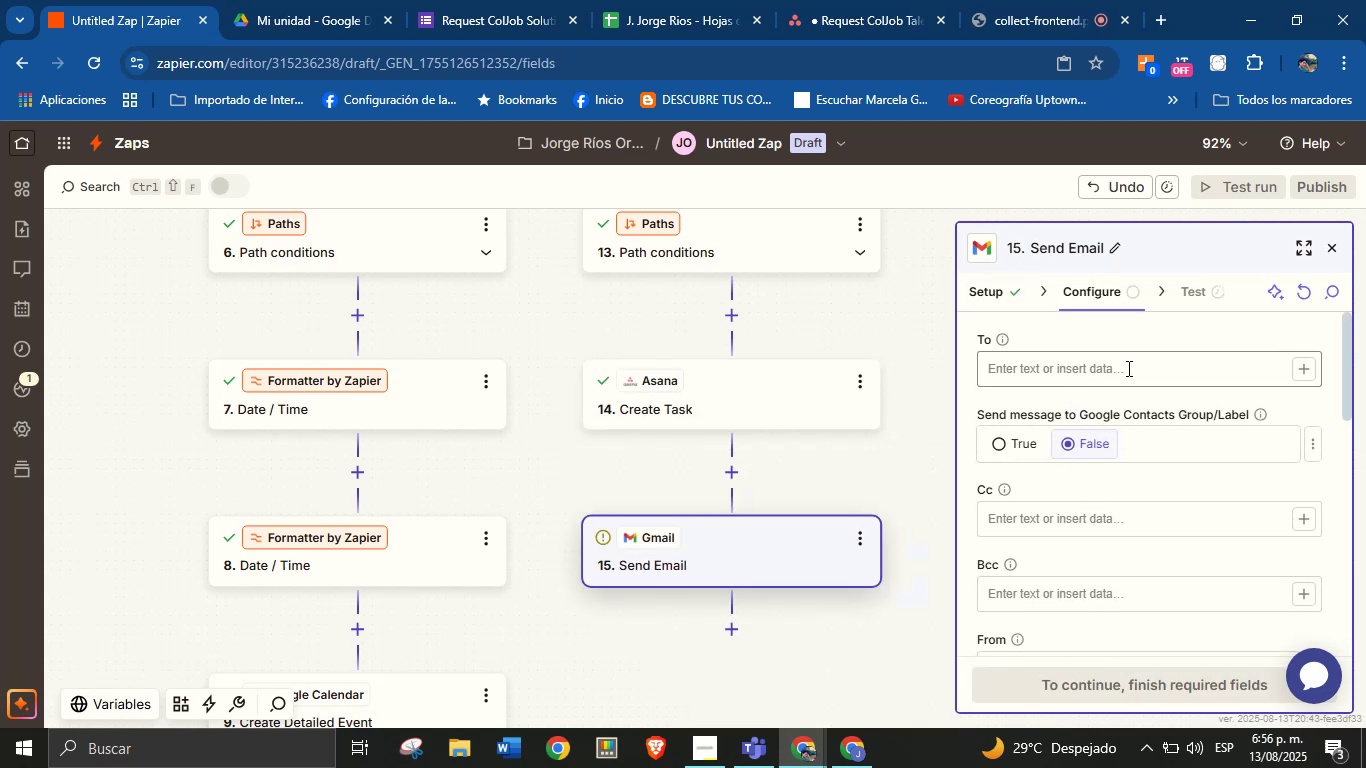 
left_click([1295, 370])
 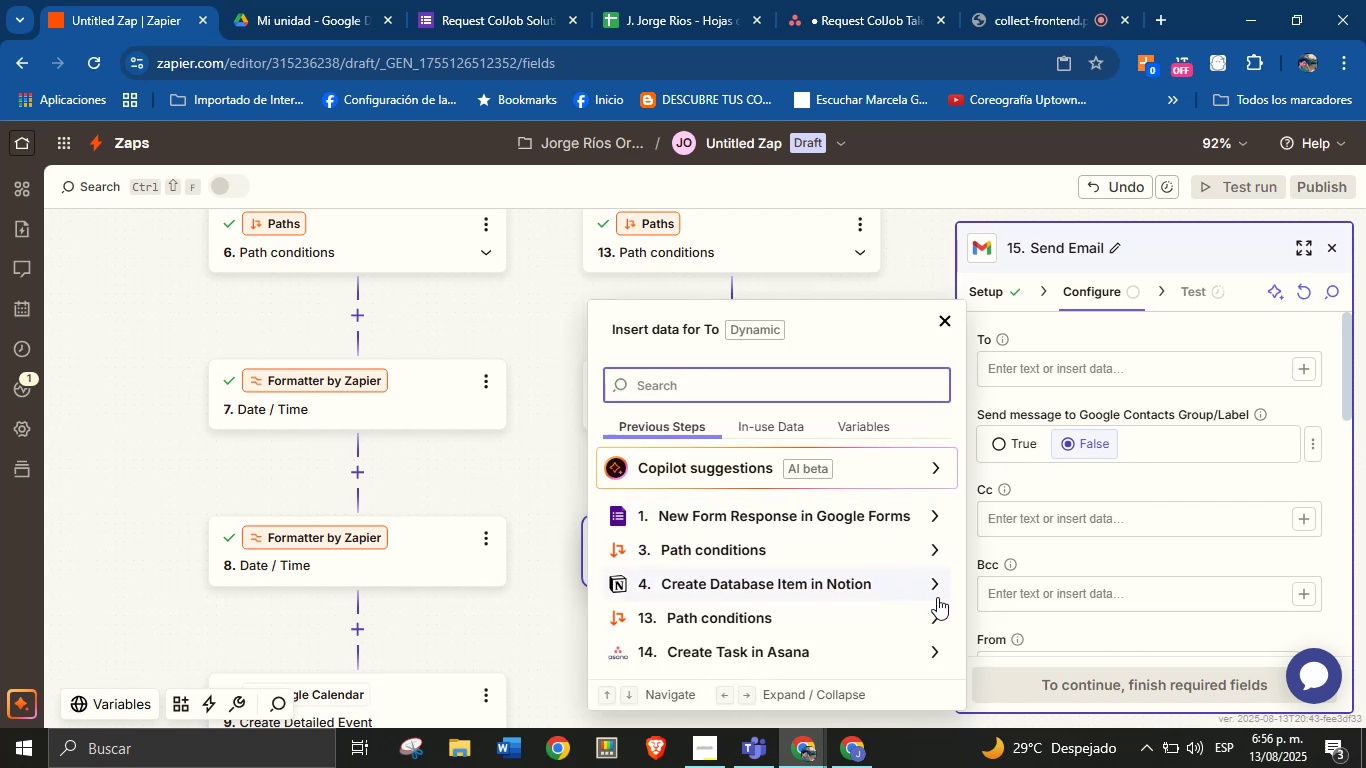 
scroll: coordinate [925, 610], scroll_direction: down, amount: 2.0
 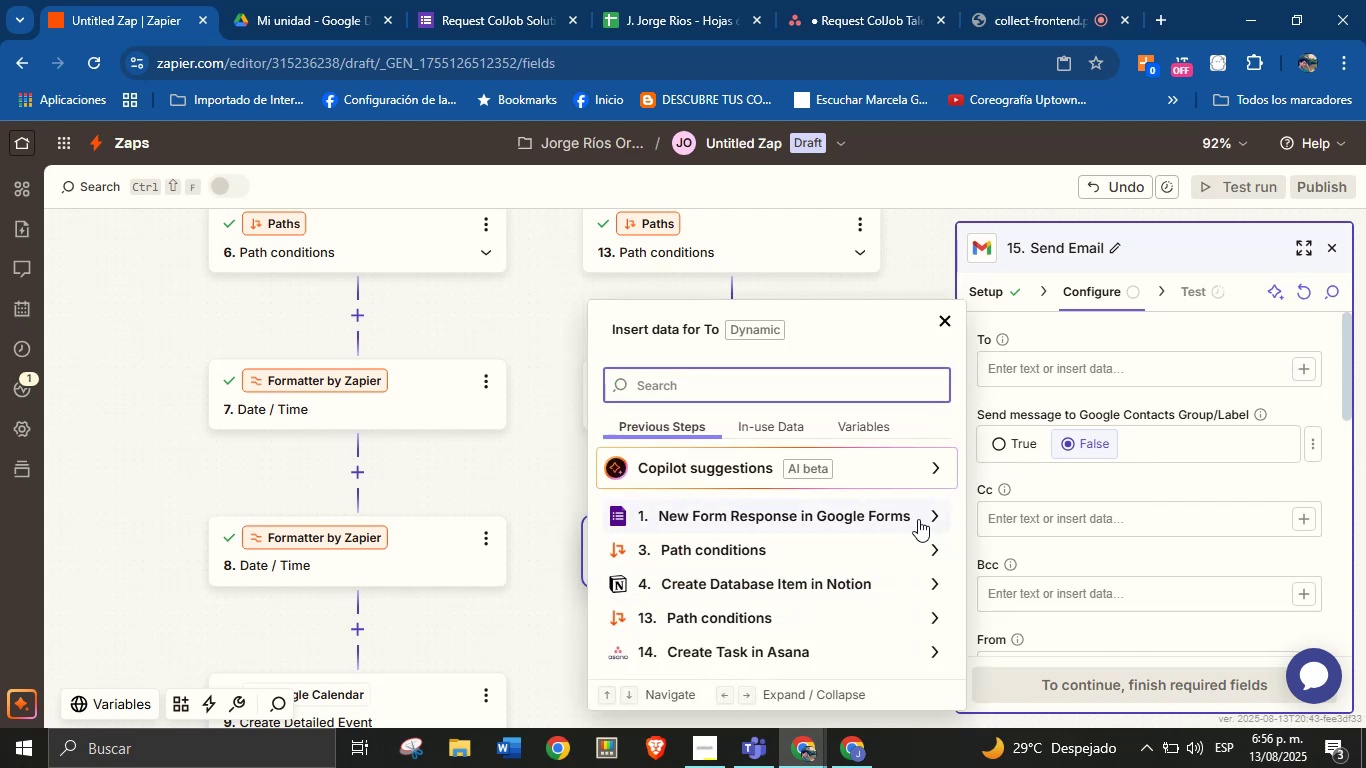 
mouse_move([906, 528])
 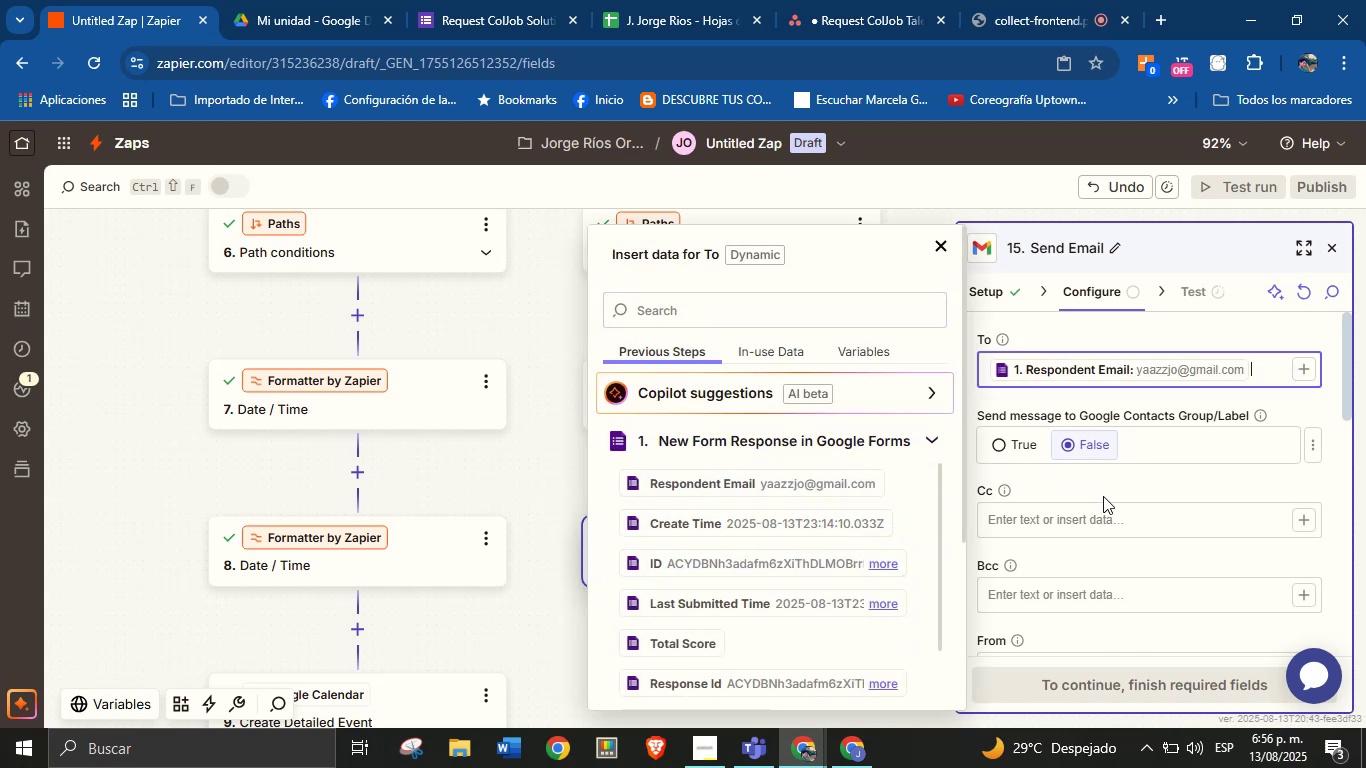 
left_click([1131, 478])
 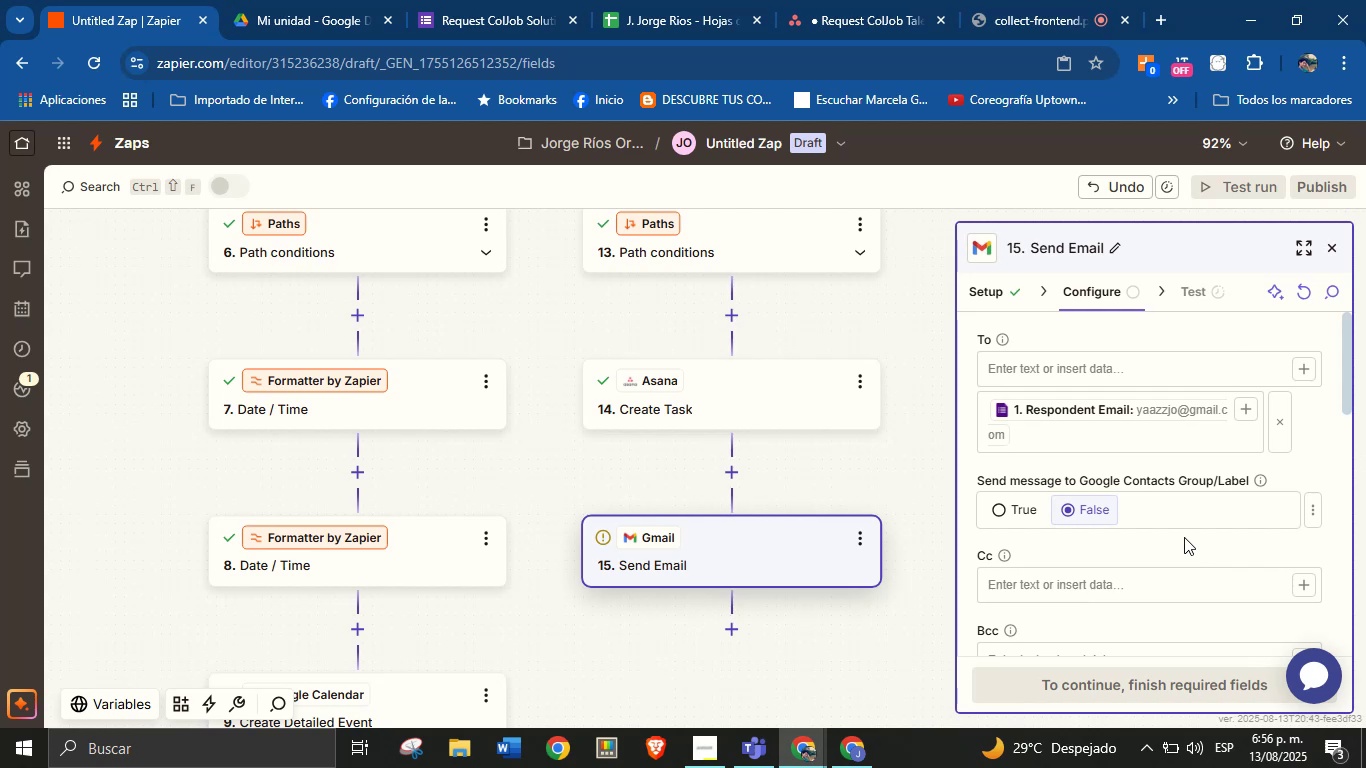 
scroll: coordinate [1176, 539], scroll_direction: down, amount: 2.0
 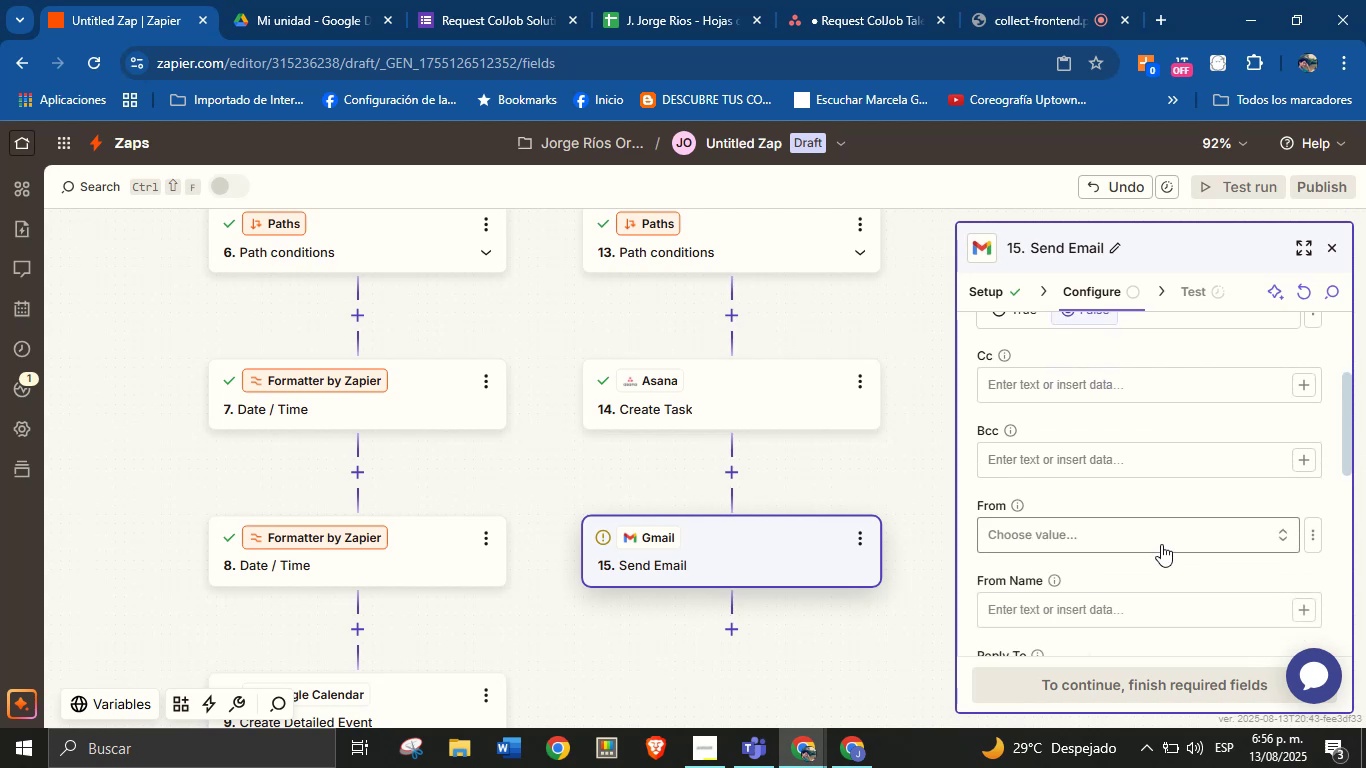 
left_click([1161, 544])
 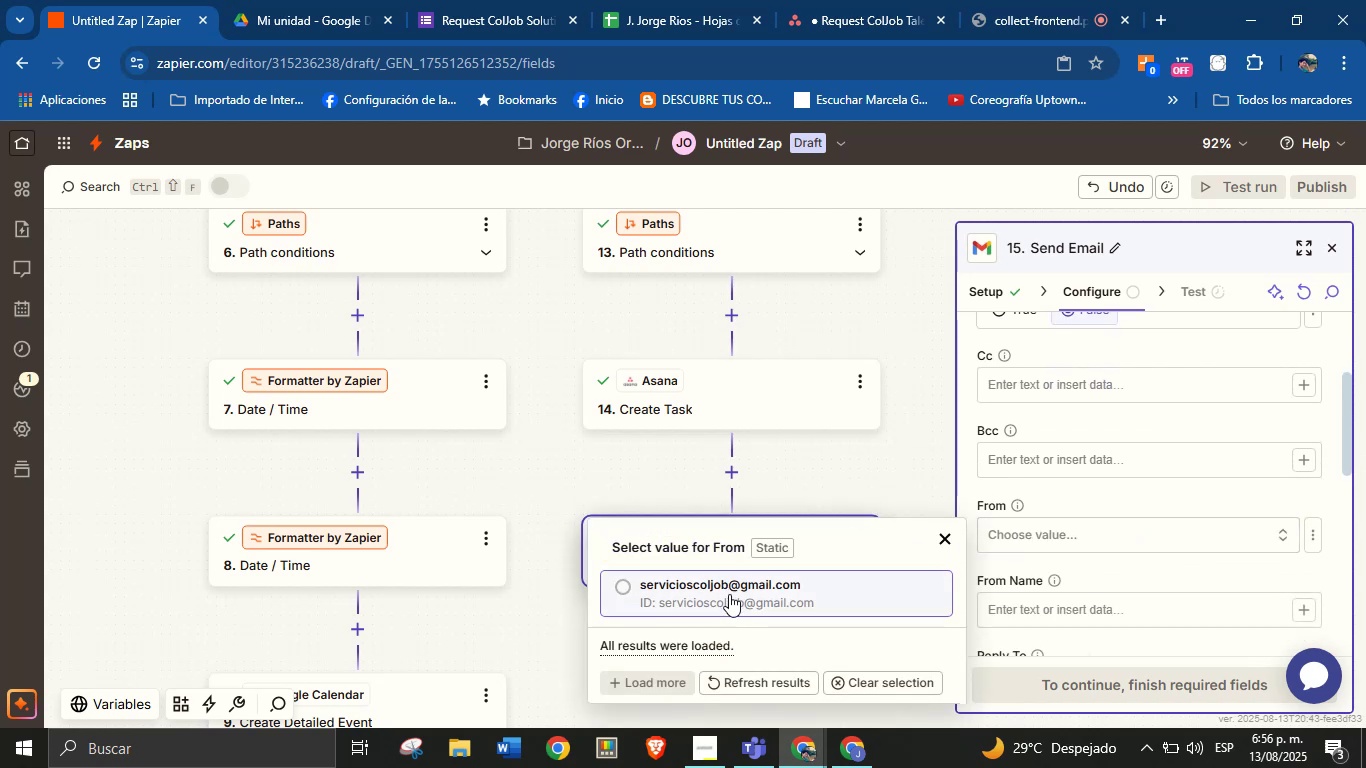 
left_click([730, 596])
 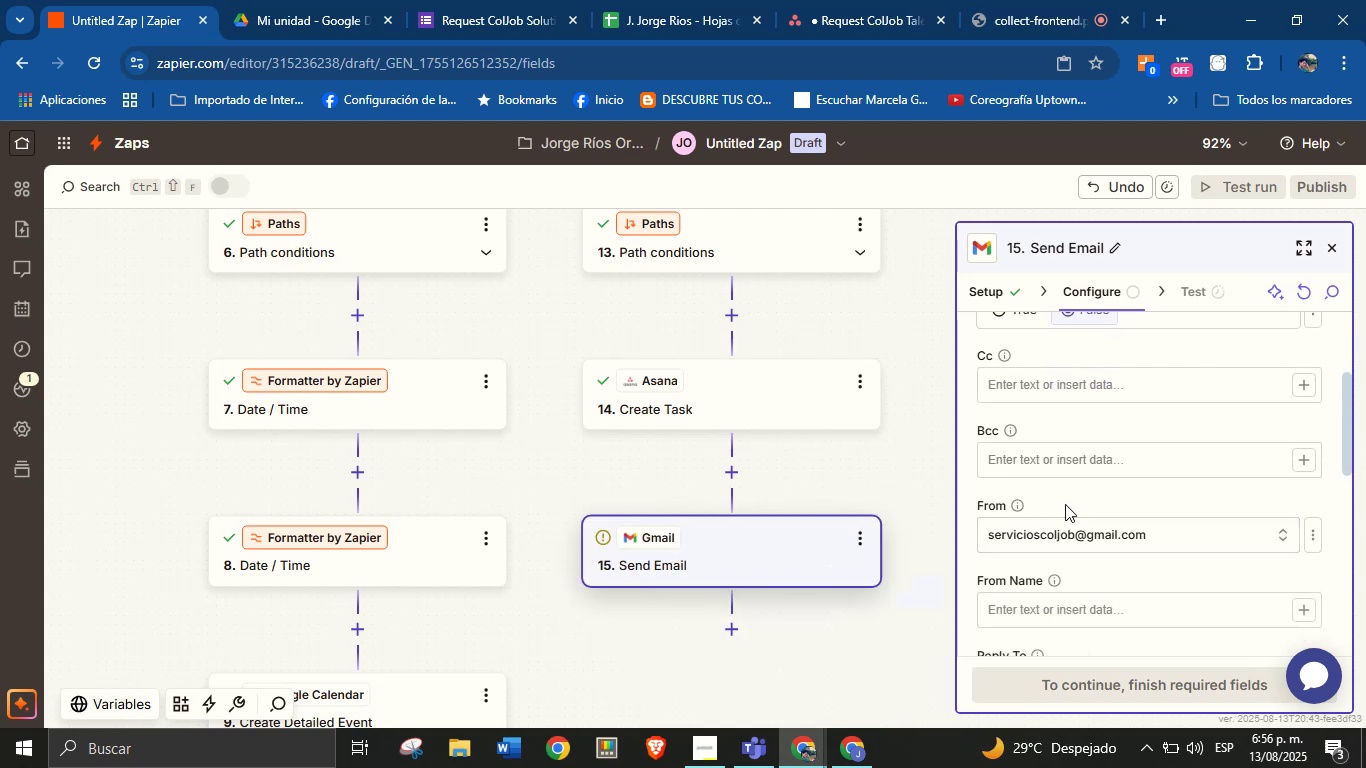 
left_click([1065, 504])
 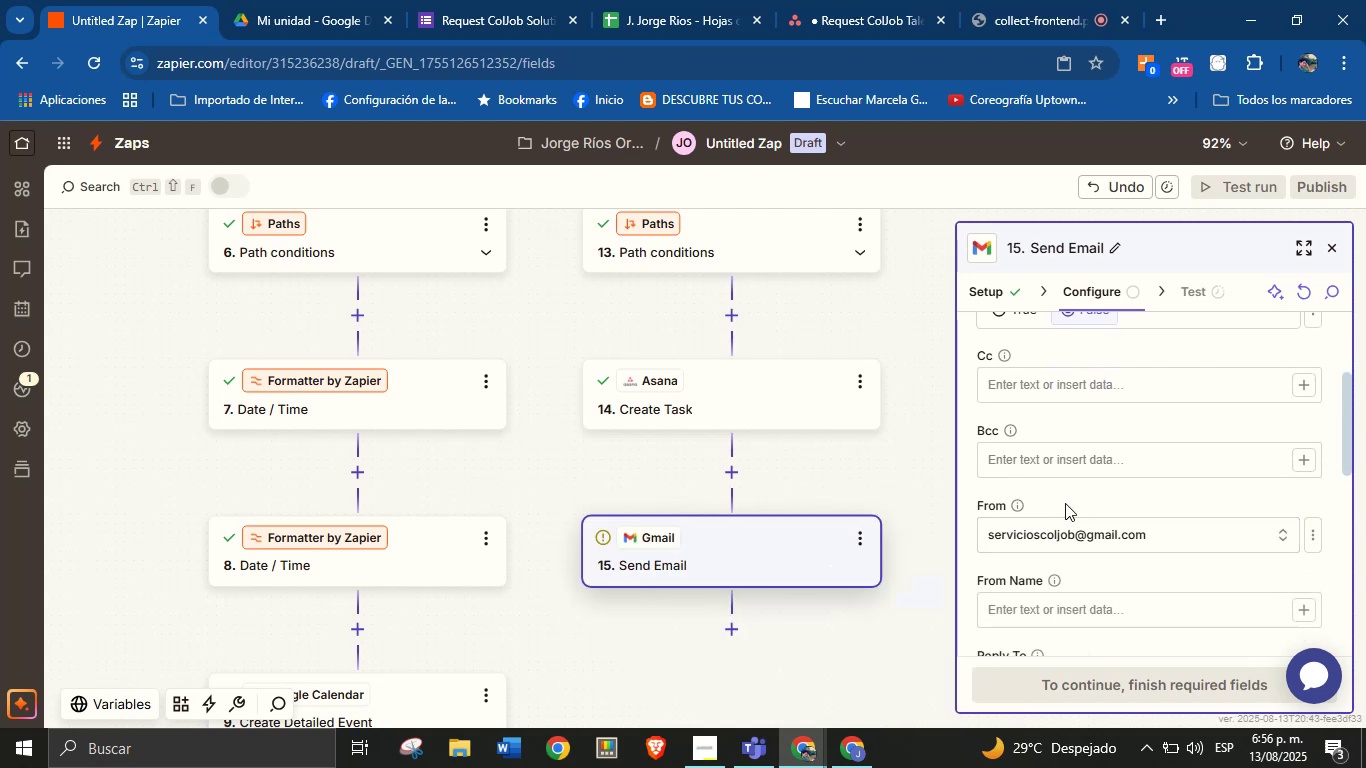 
scroll: coordinate [1065, 503], scroll_direction: down, amount: 2.0
 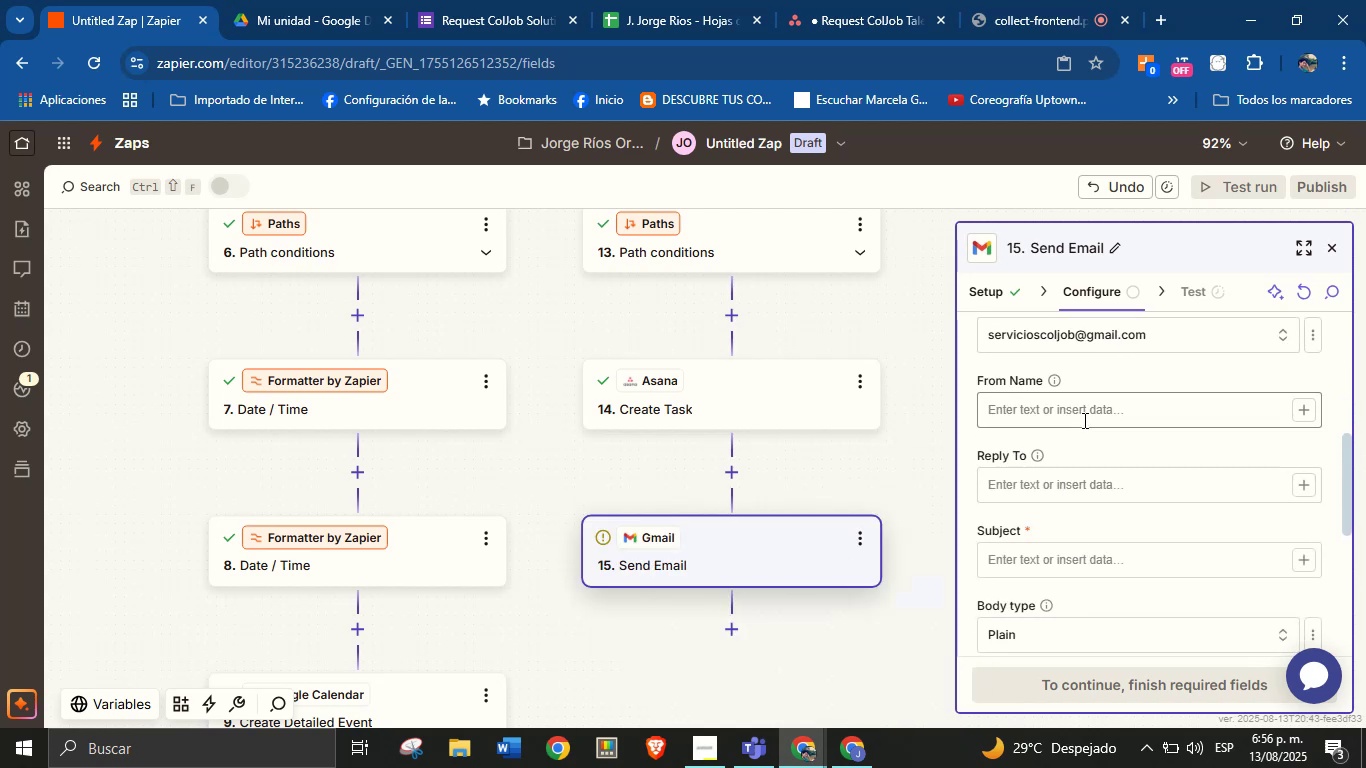 
left_click([1083, 420])
 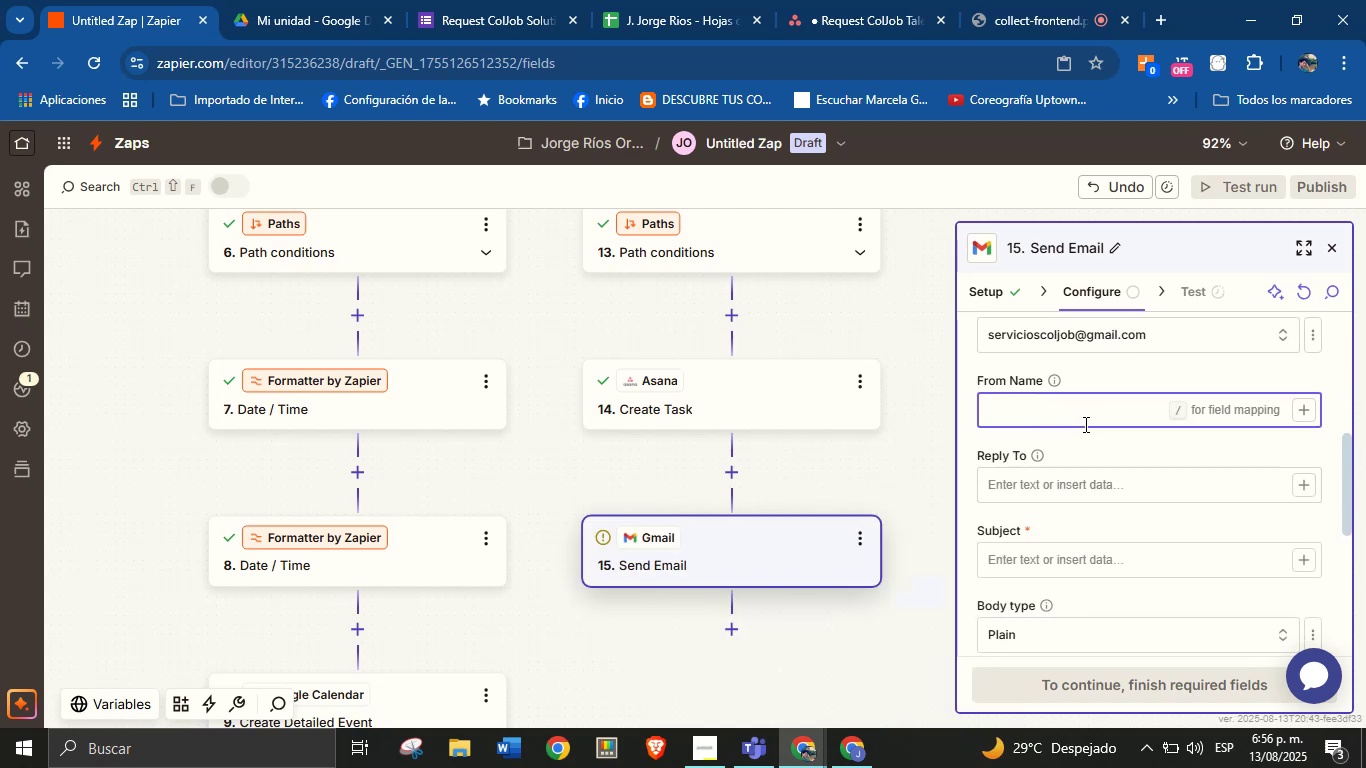 
type(Jorge from ColJob)
 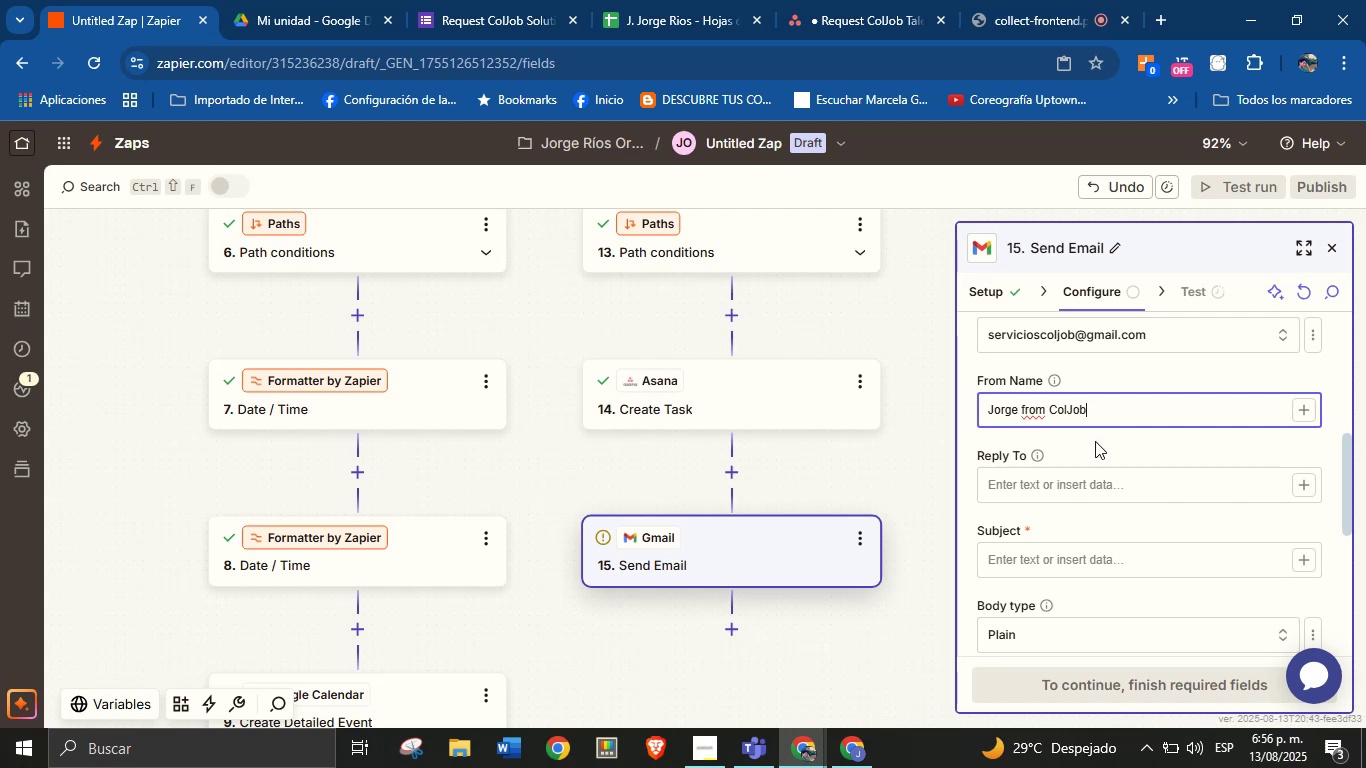 
left_click([1100, 449])
 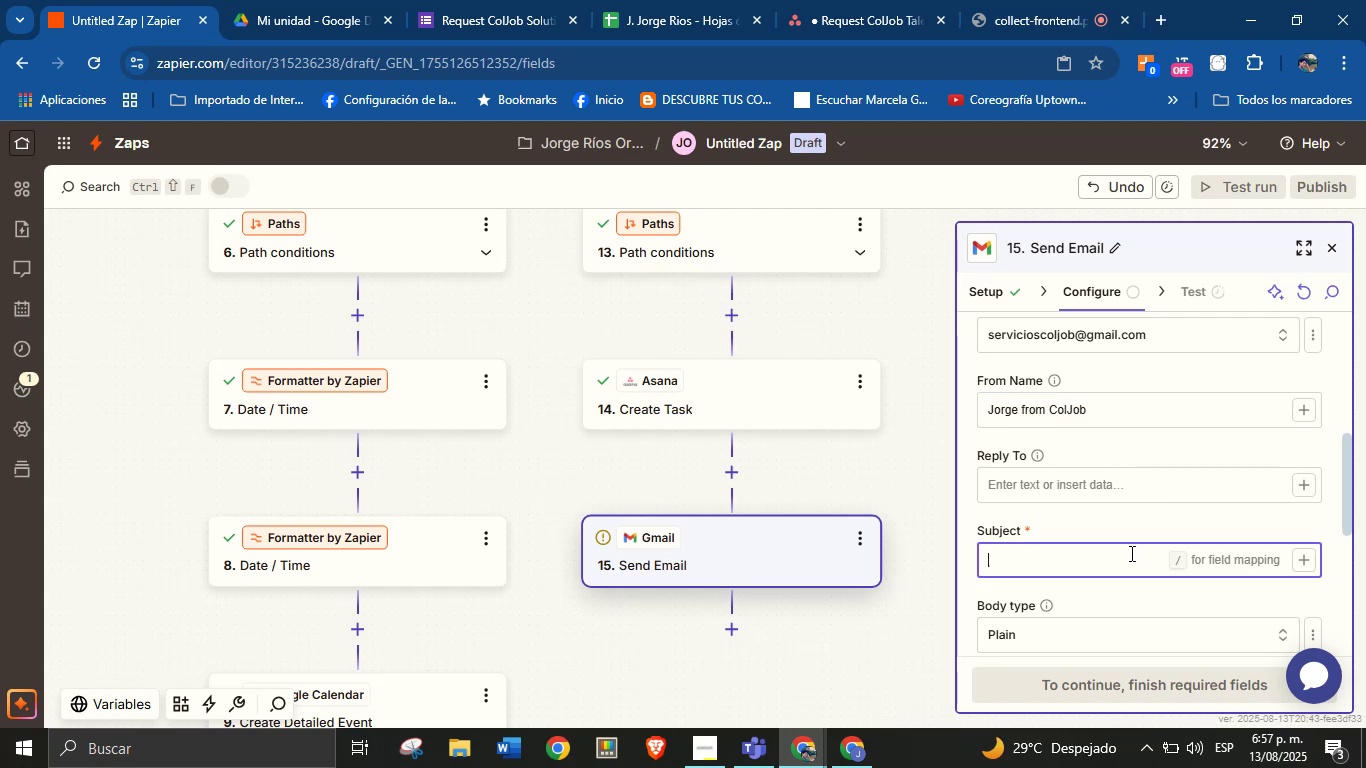 
left_click([1130, 553])
 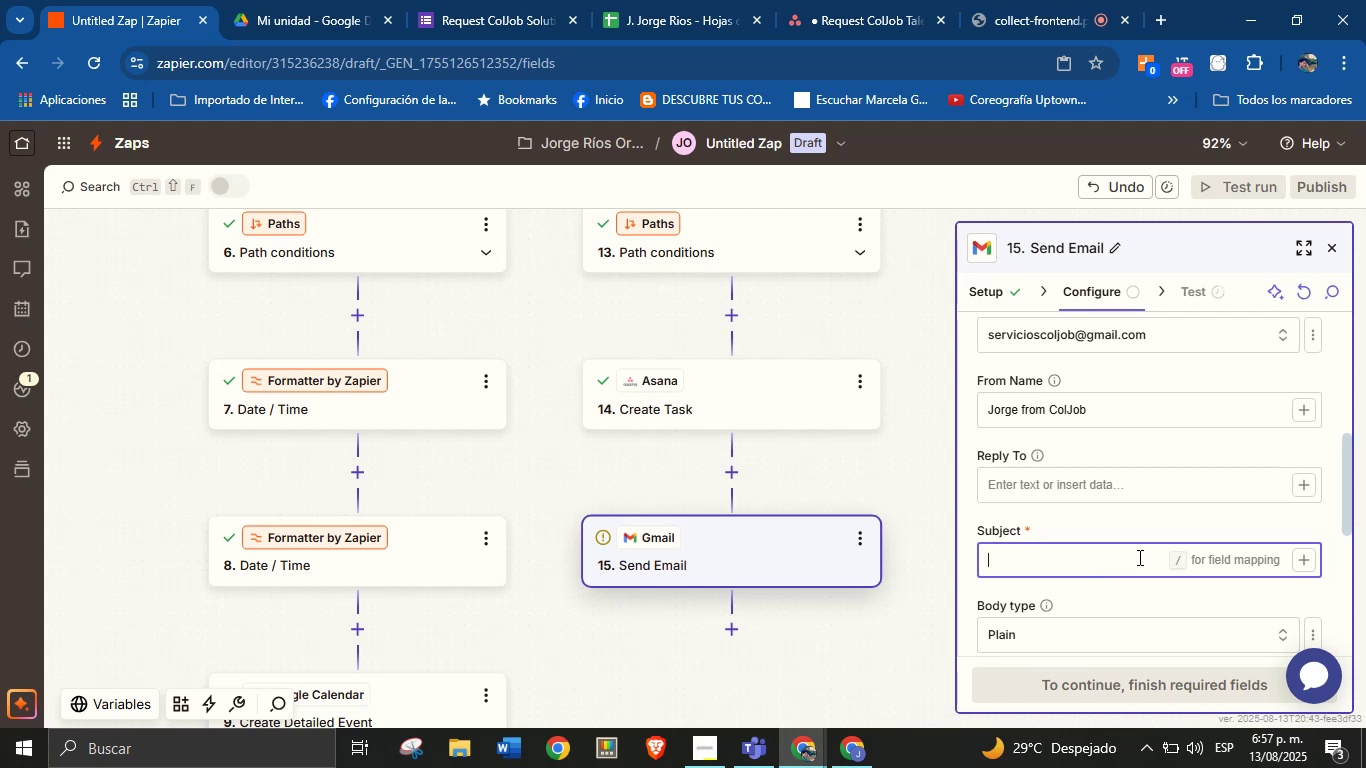 
wait(11.21)
 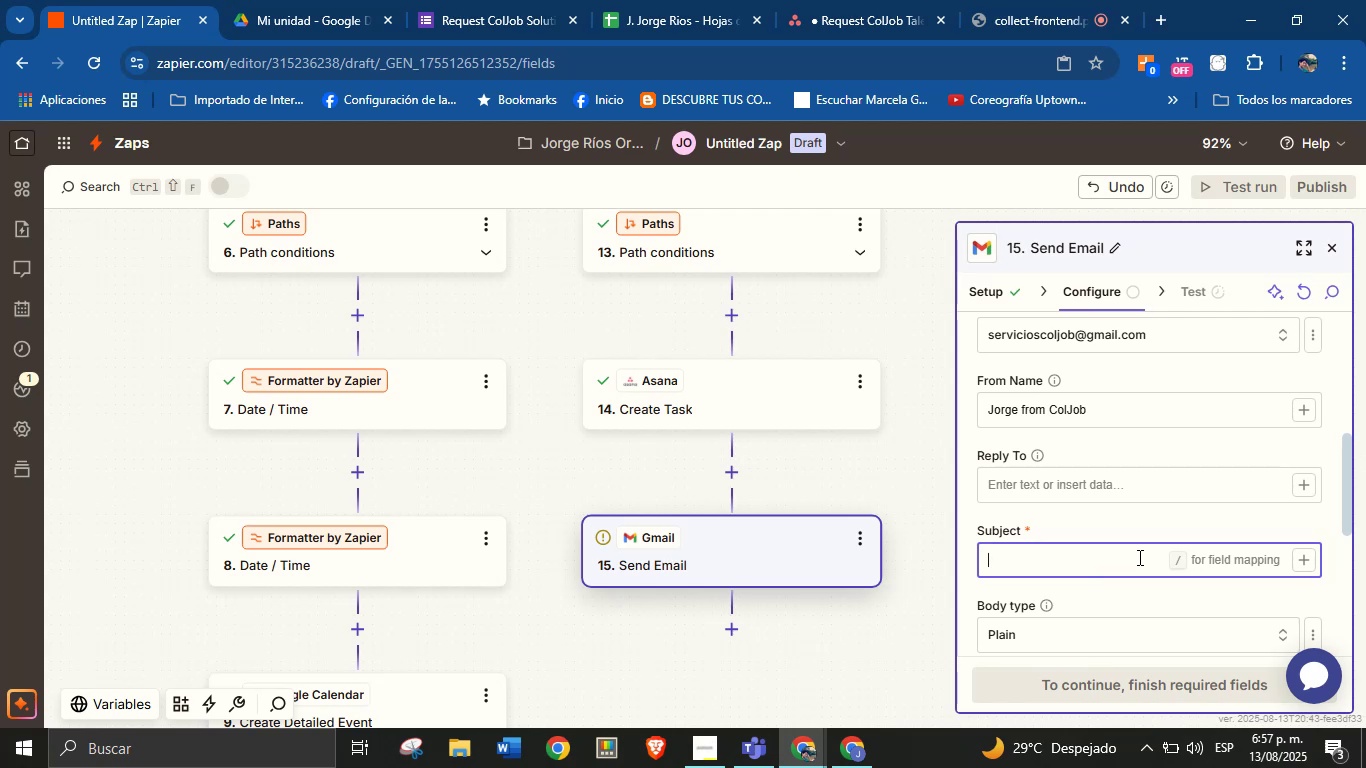 
type(Thank you )
 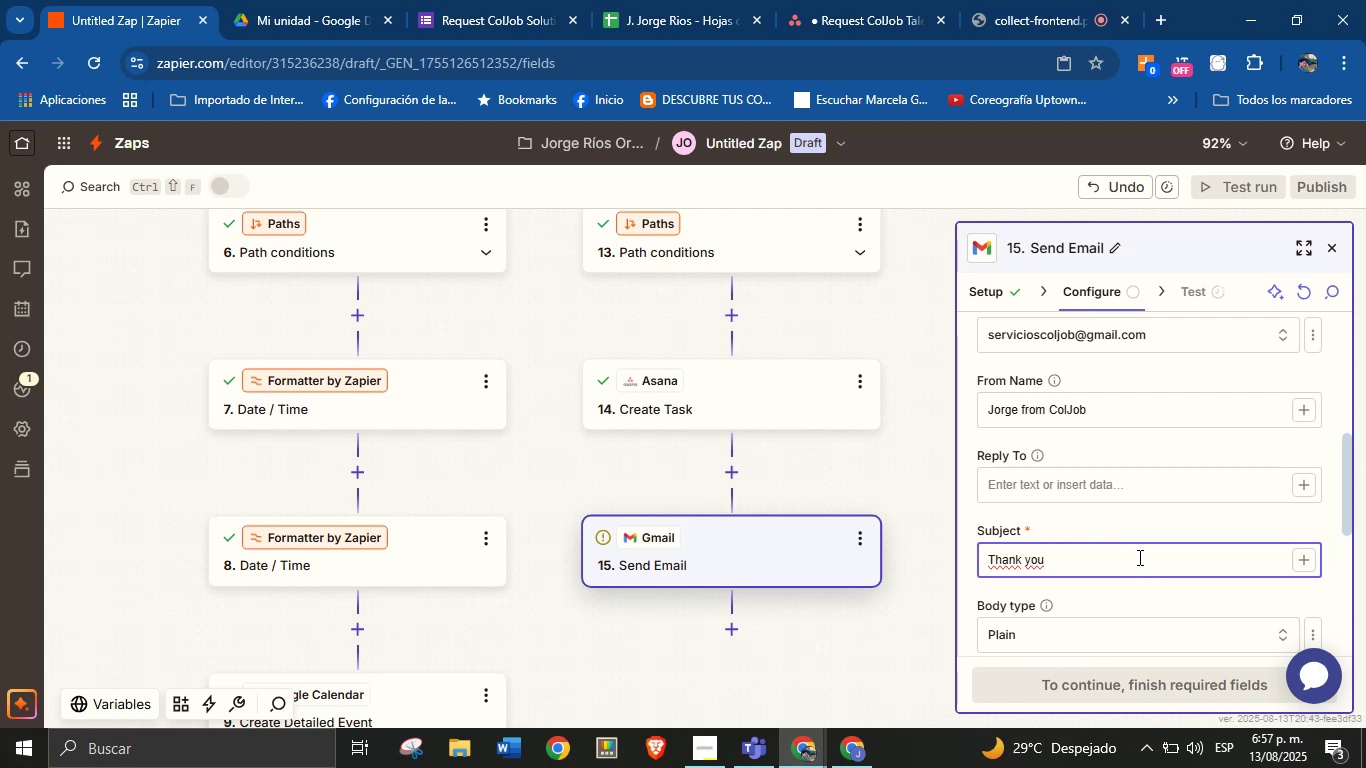 
type(for choosing our services!)
 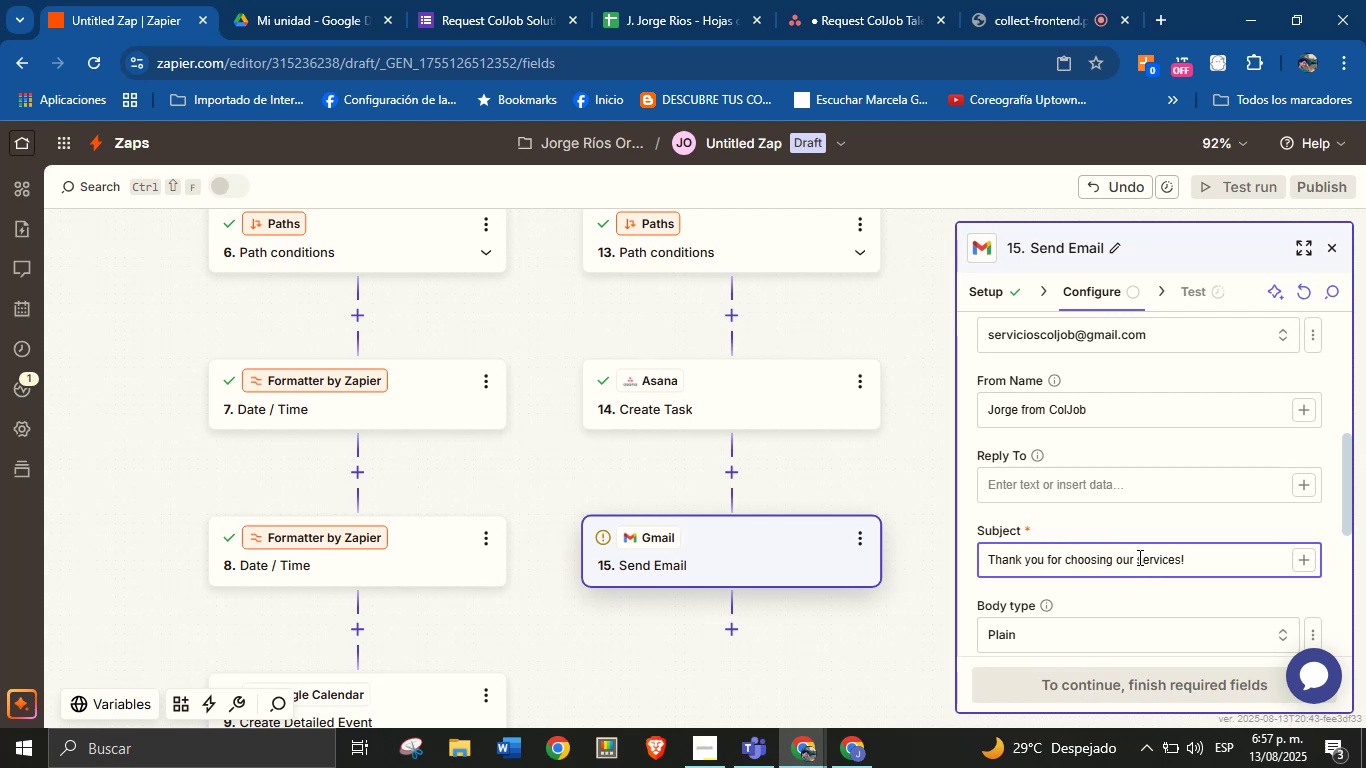 
left_click([1136, 526])
 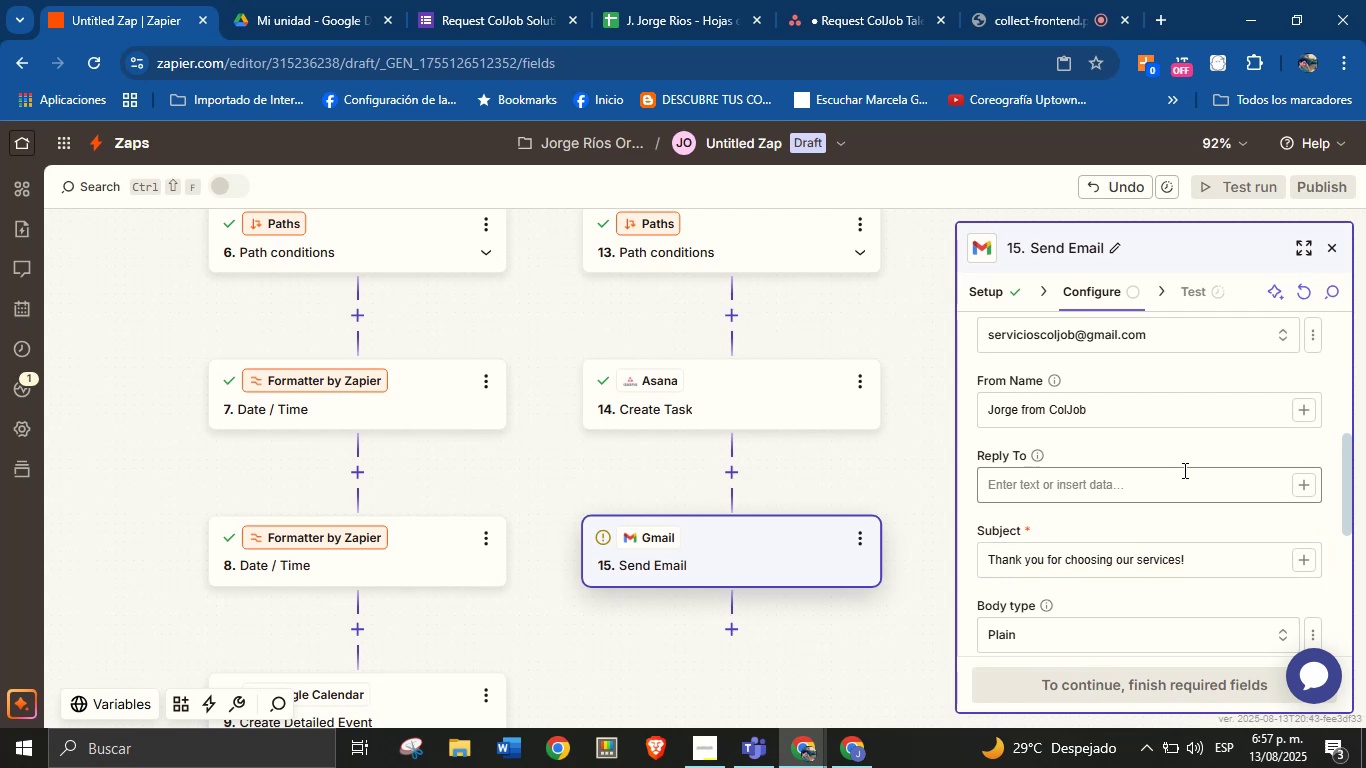 
scroll: coordinate [1183, 469], scroll_direction: down, amount: 2.0
 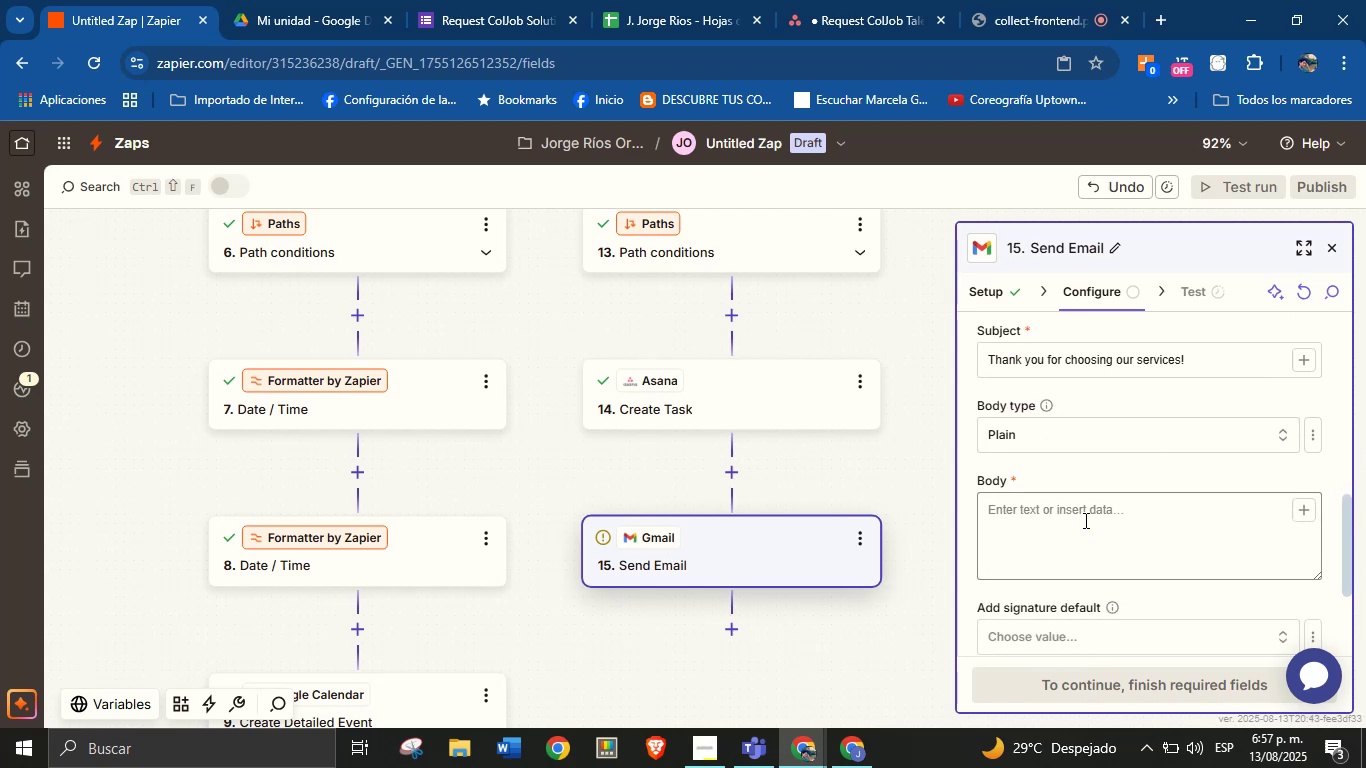 
left_click([1084, 520])
 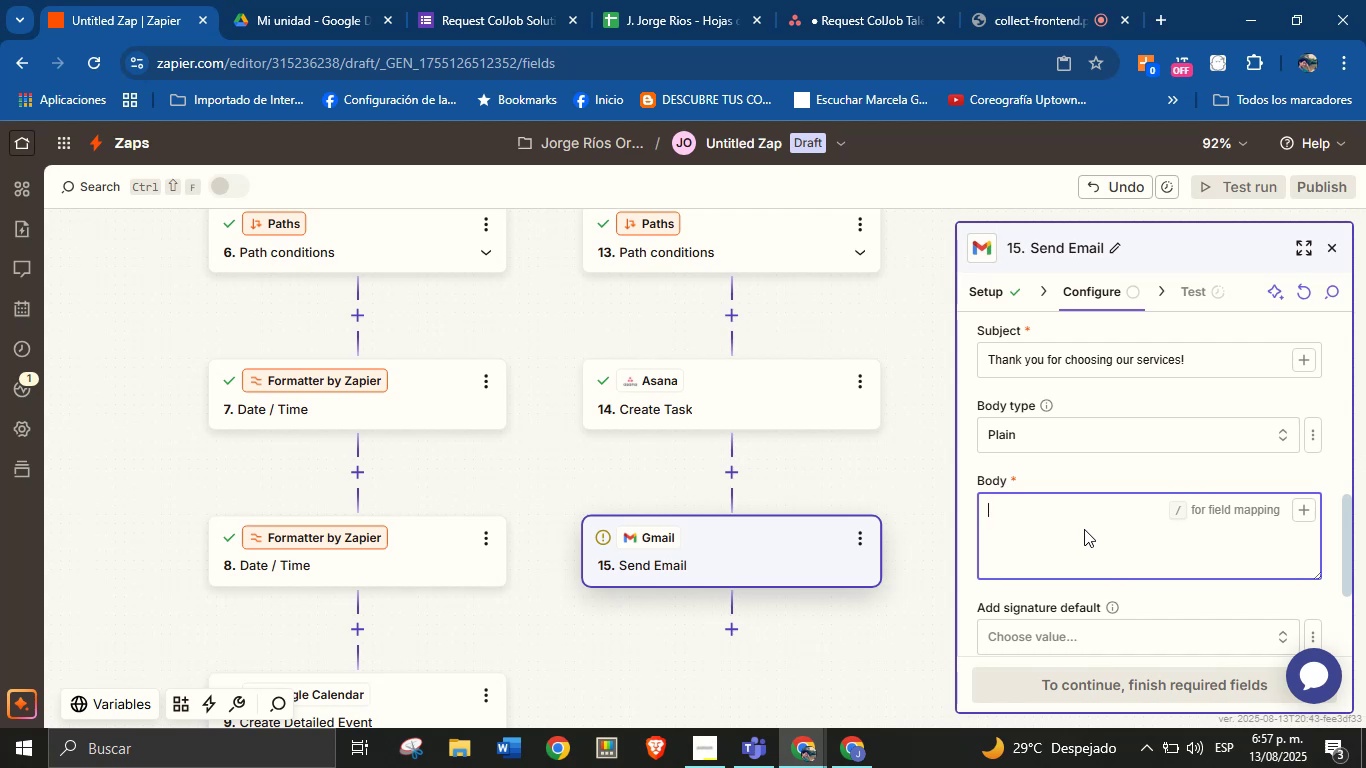 
wait(23.26)
 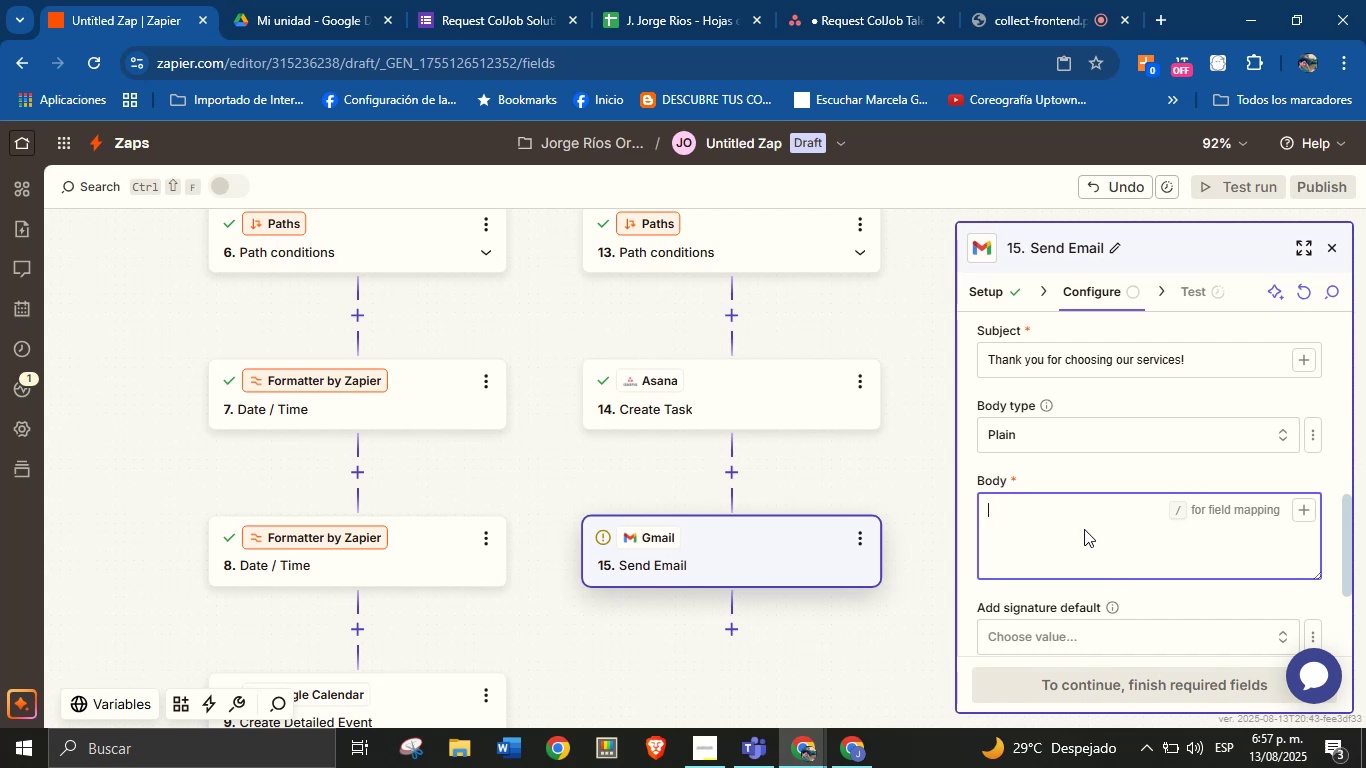 
type(Hello )
 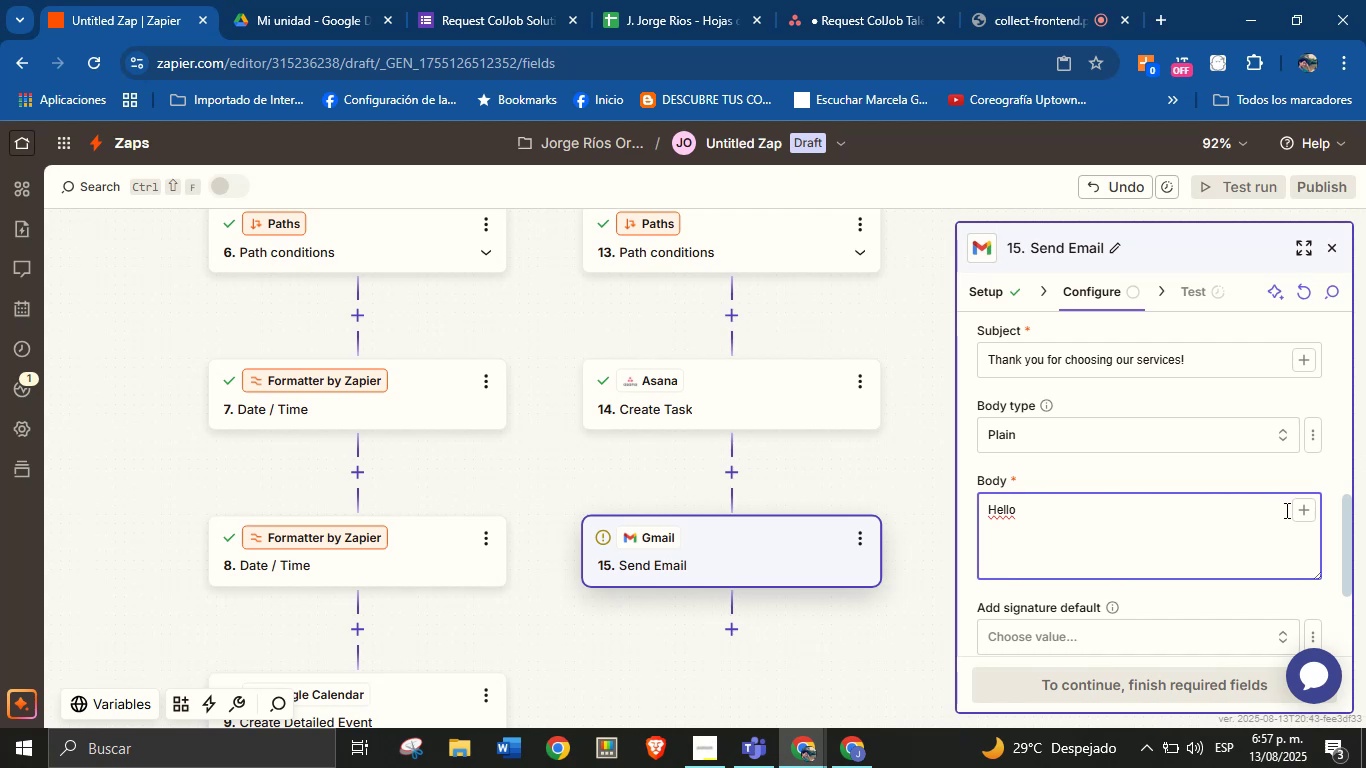 
left_click([1304, 517])
 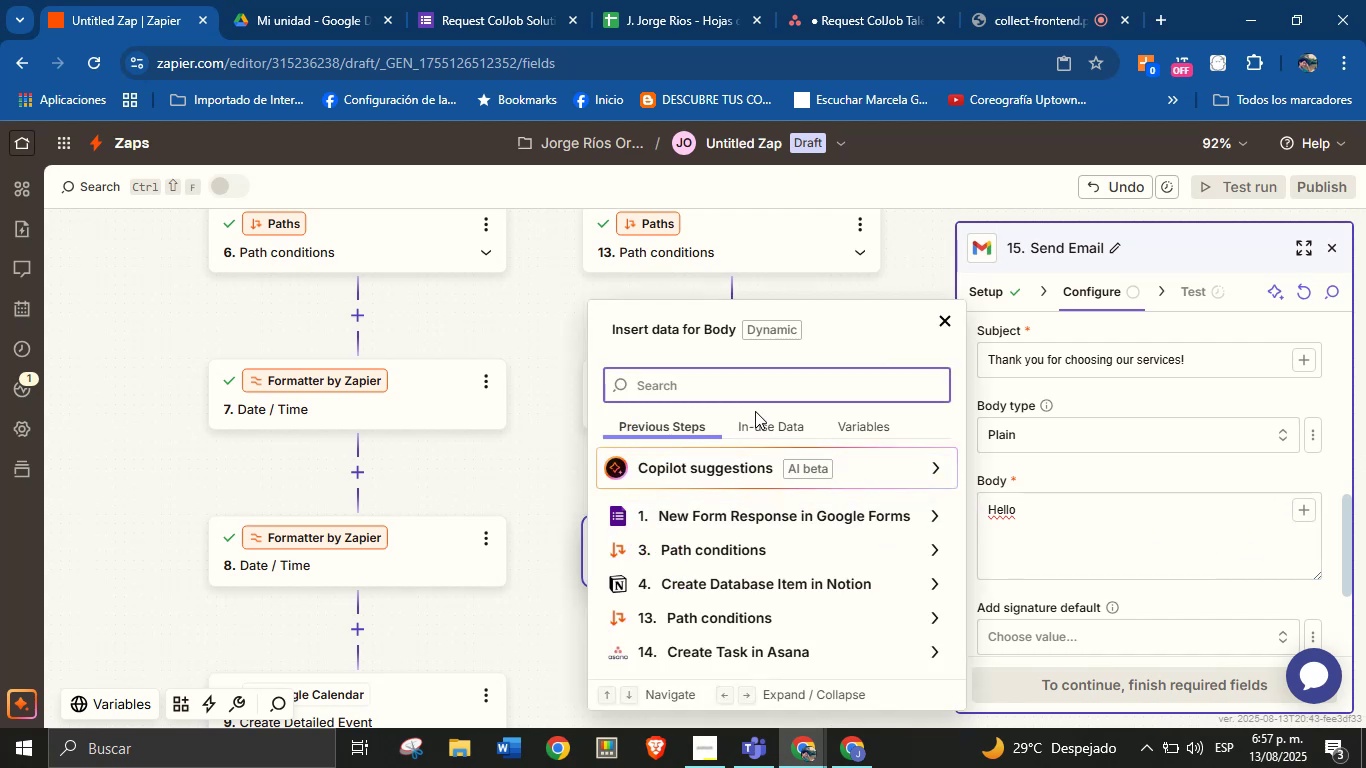 
type(name)
 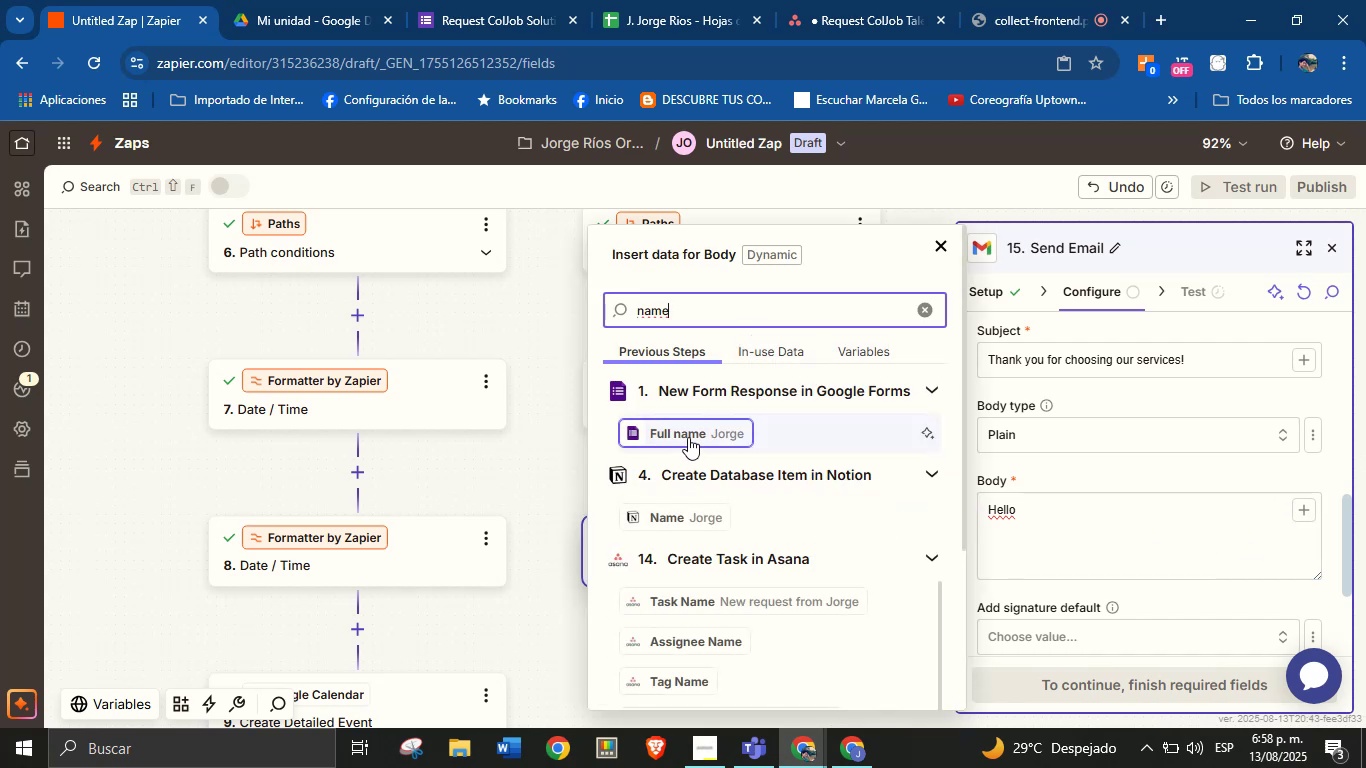 
left_click([689, 437])
 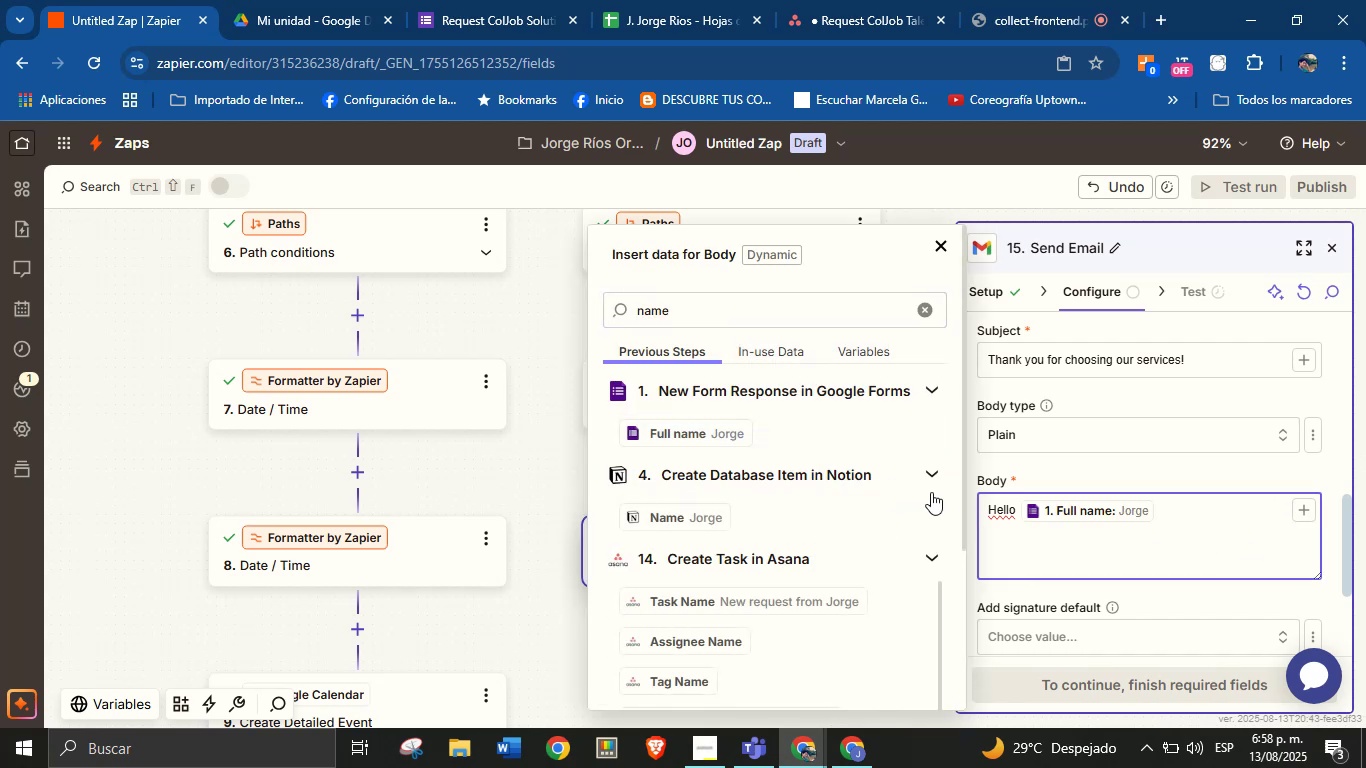 
key(Comma)
 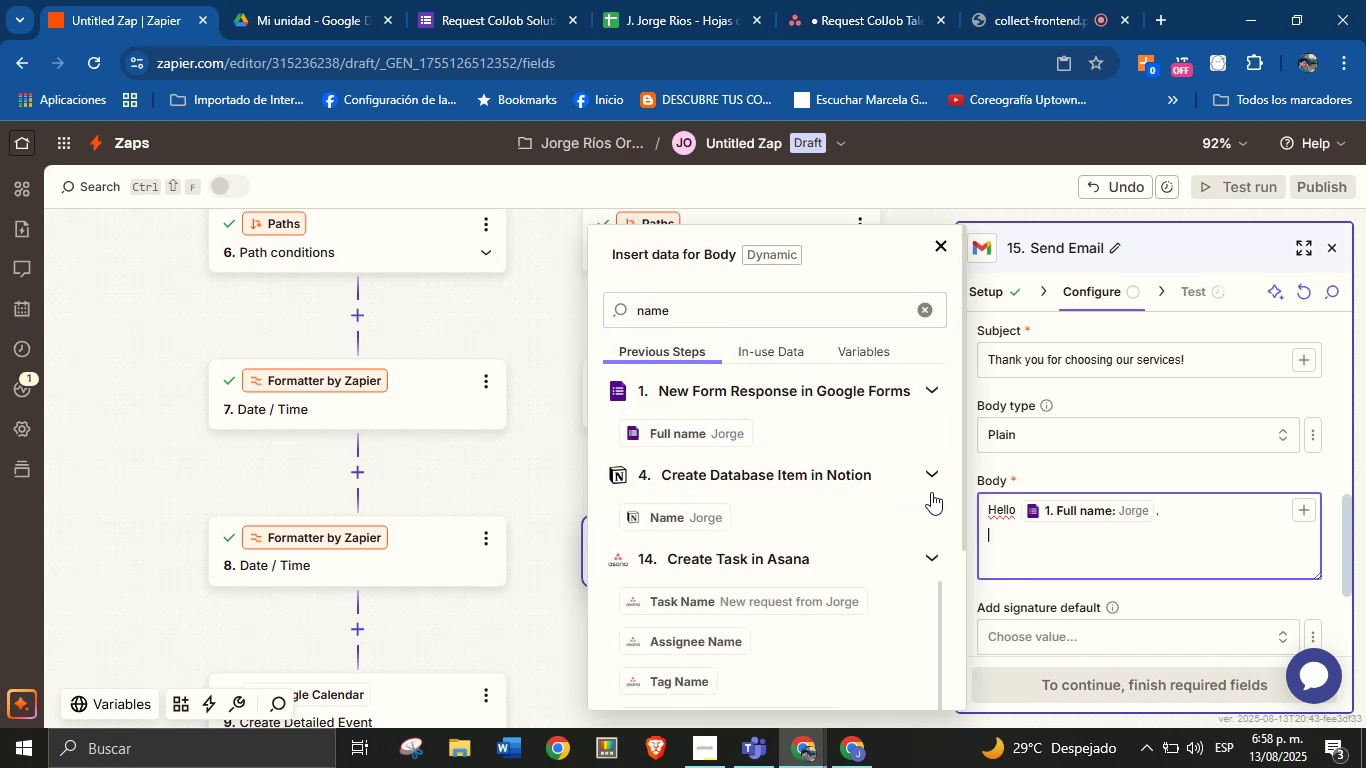 
key(Enter)
 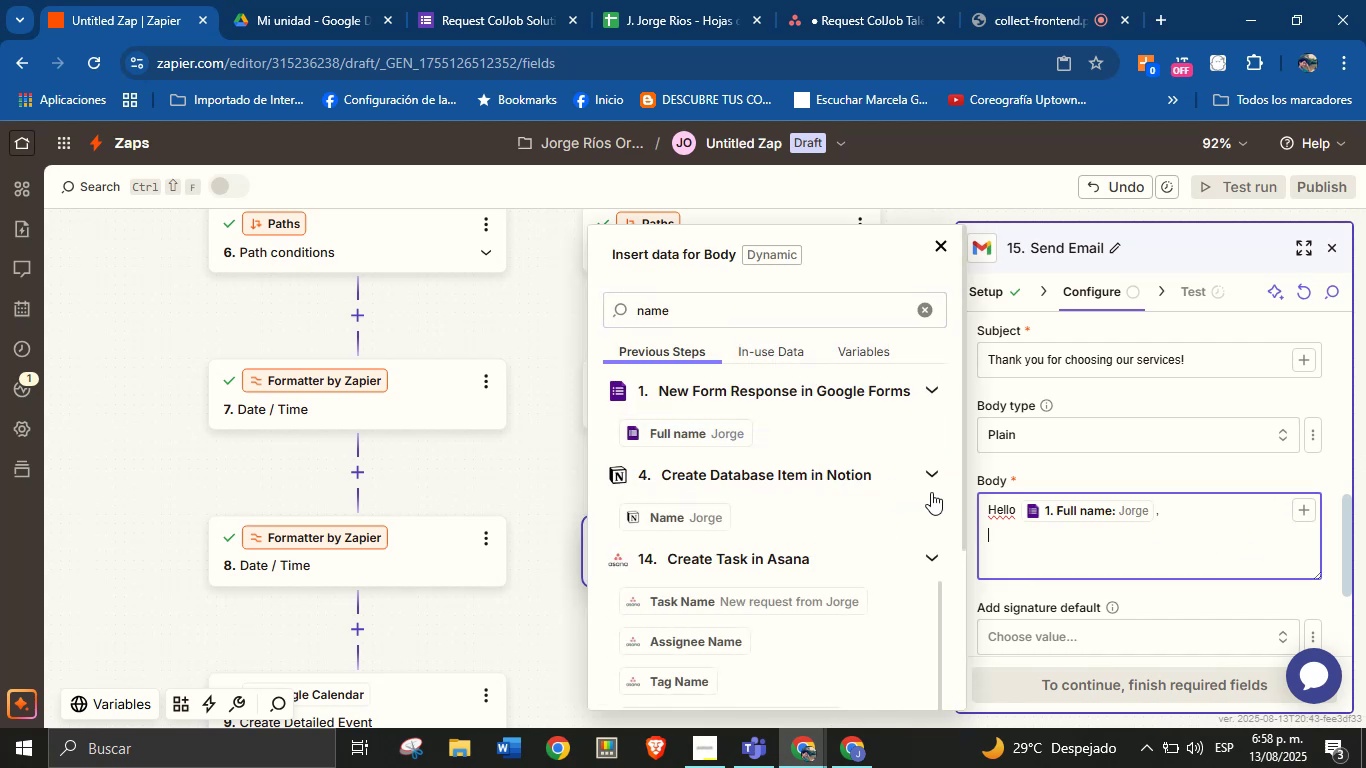 
type(Thank you for requesting our services!)
 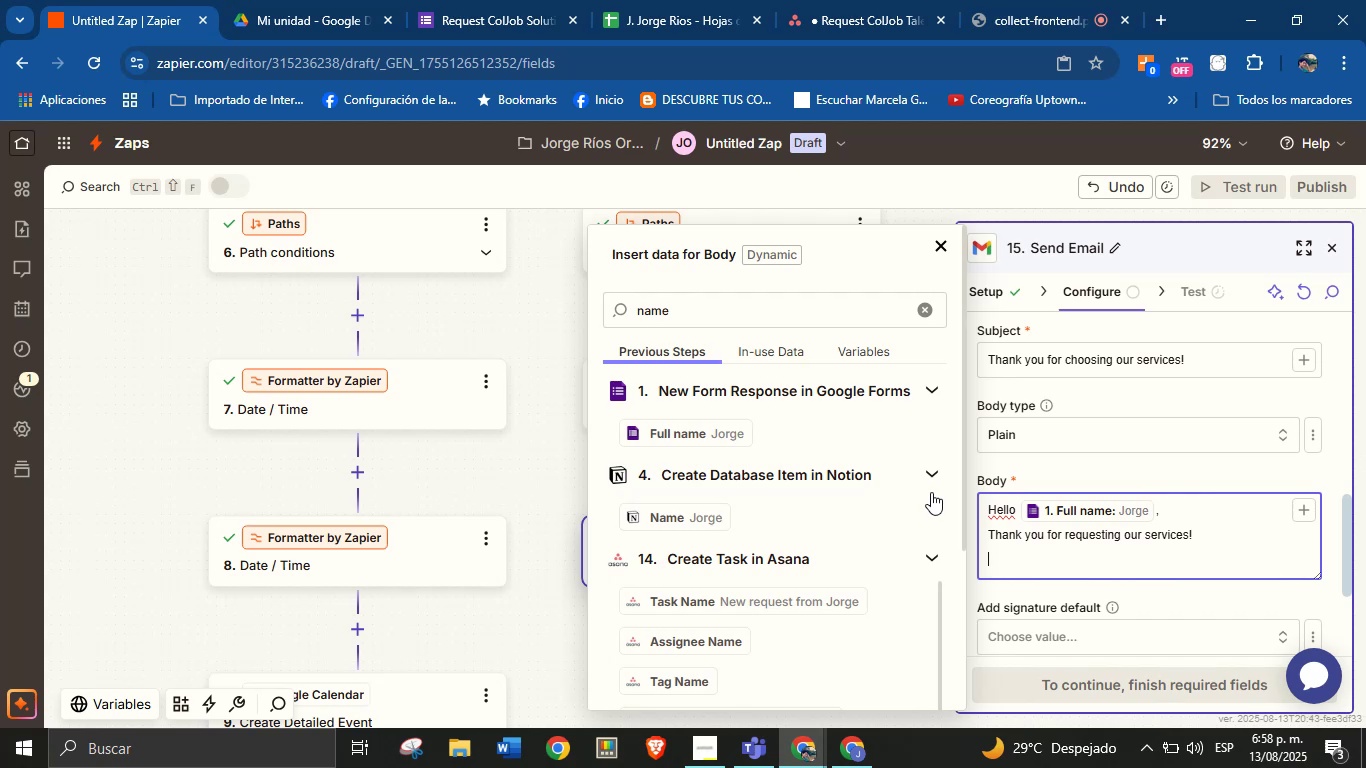 
 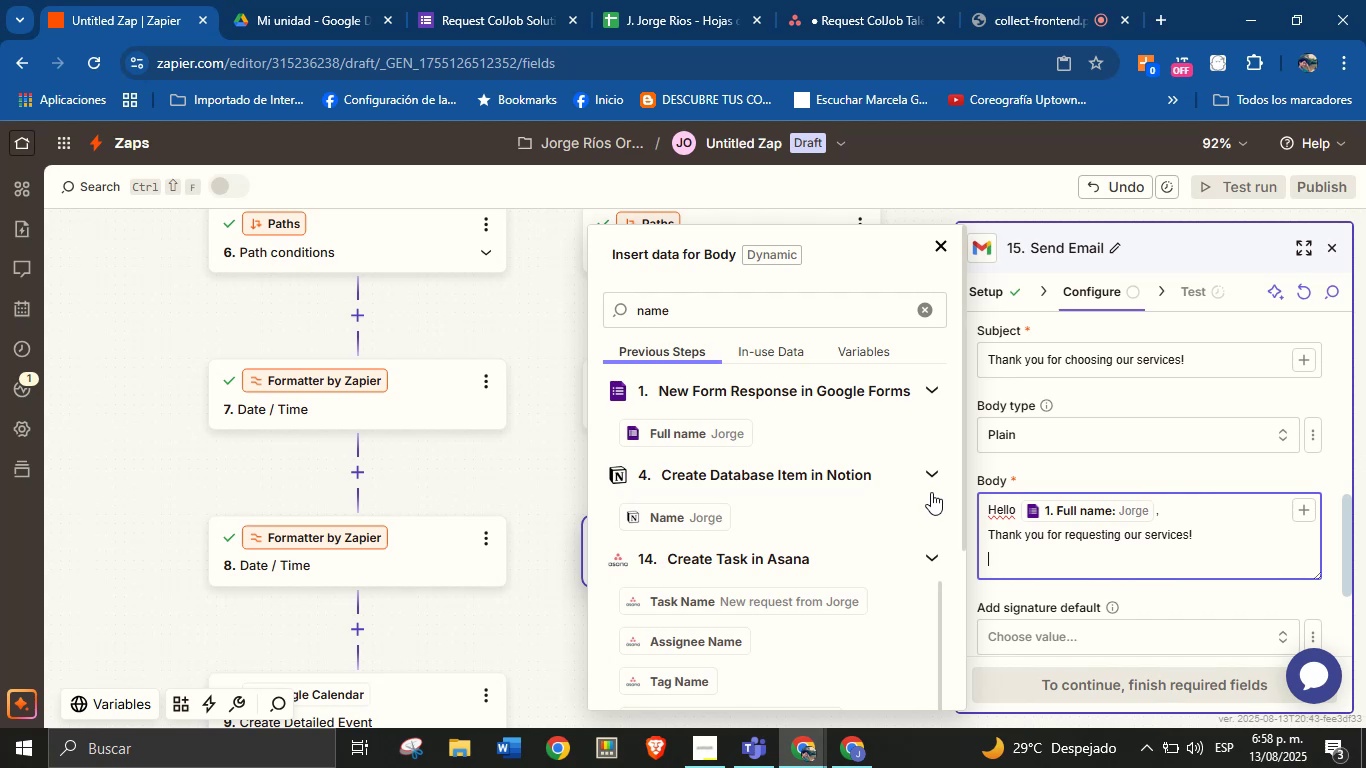 
key(Enter)
 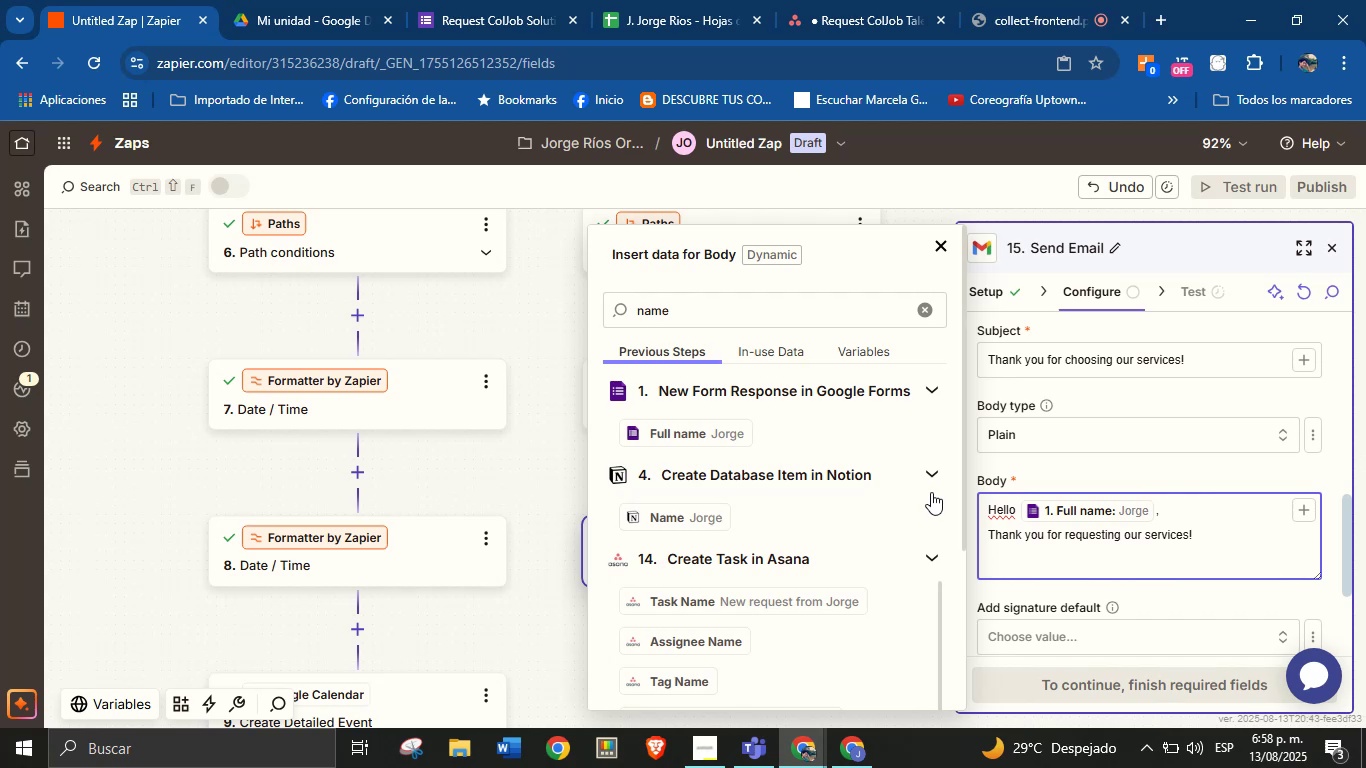 
type(We truly )
 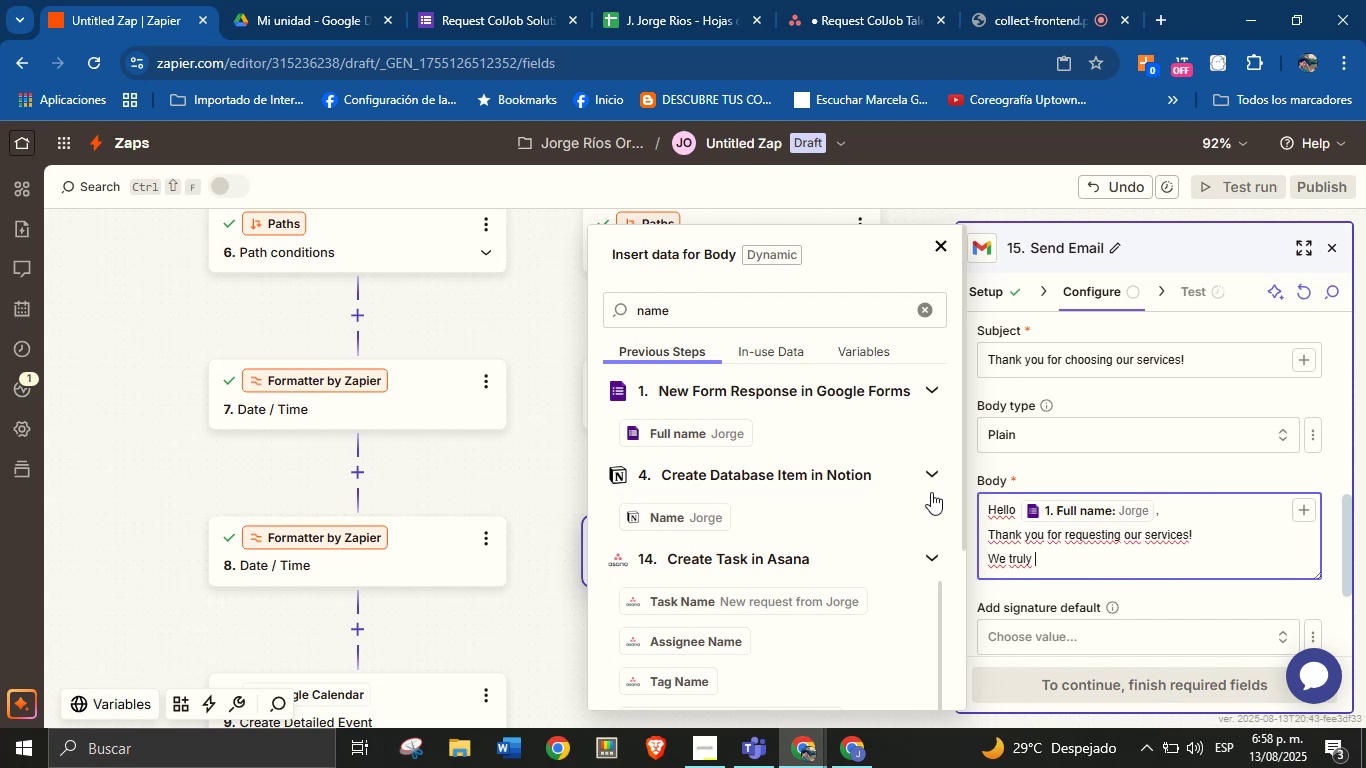 
type(appreciate the trust you[ve placed in us.)
 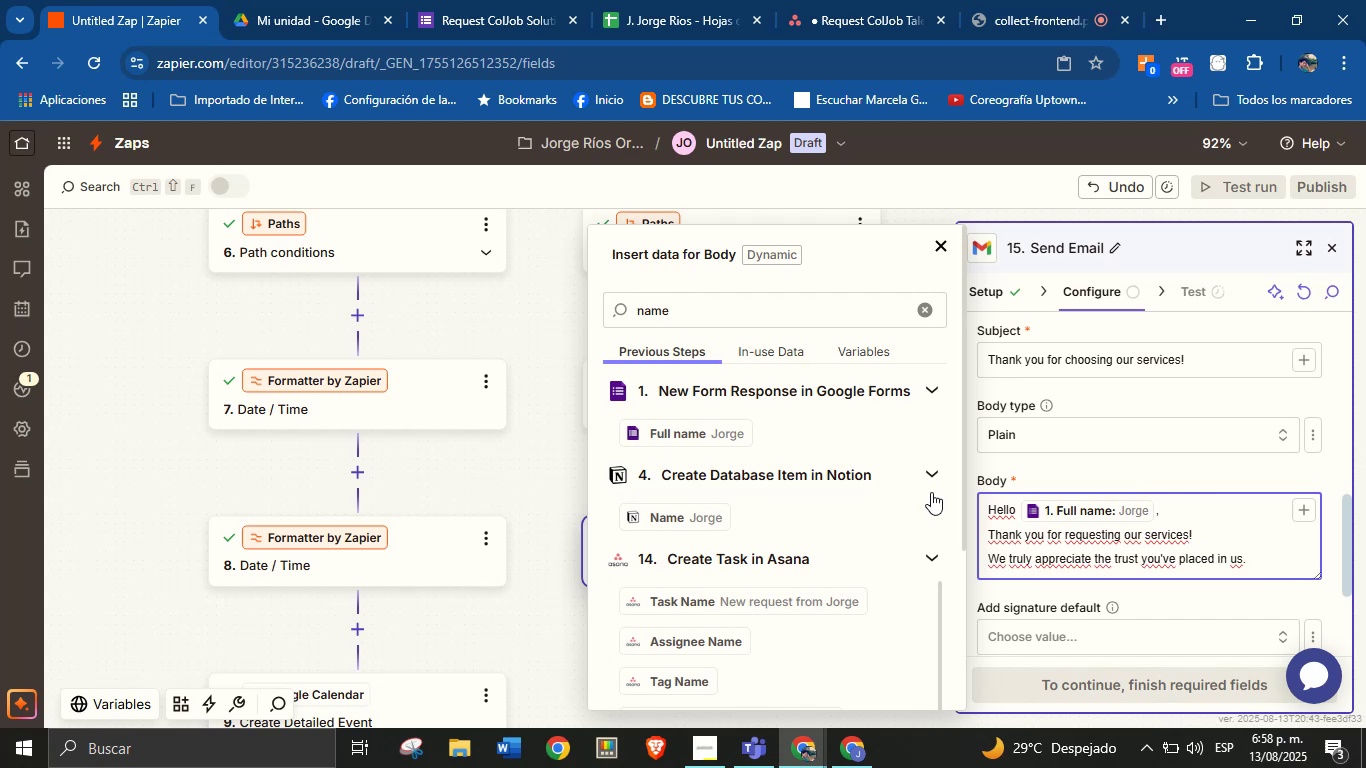 
wait(8.61)
 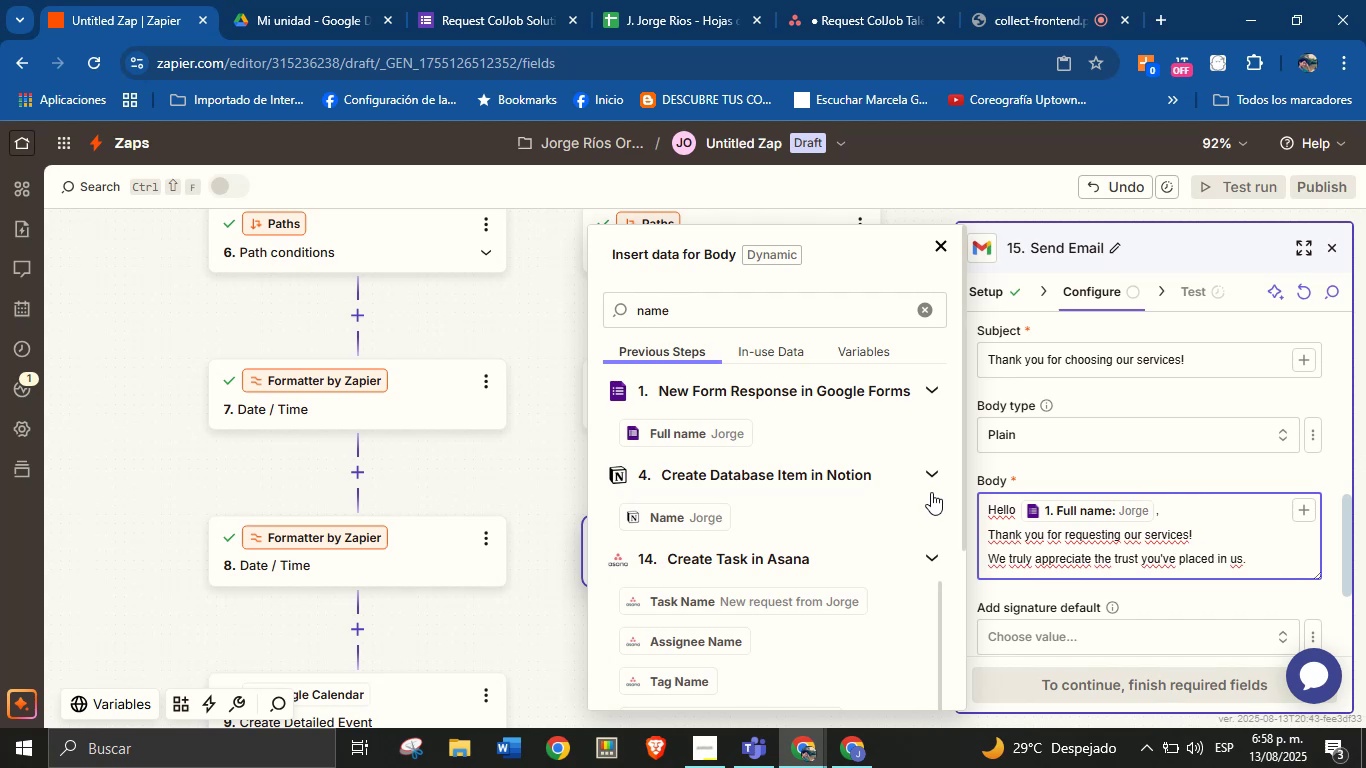 
key(Enter)
 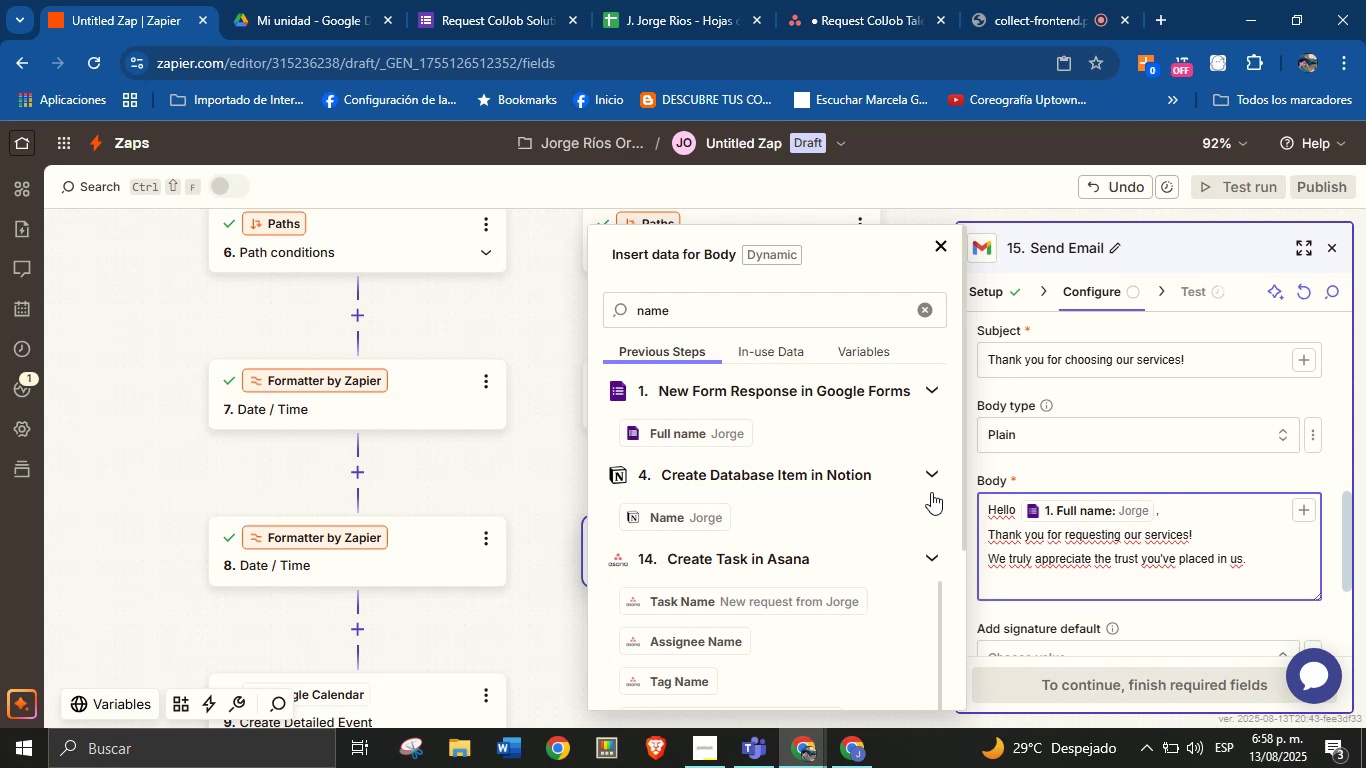 
key(Enter)
 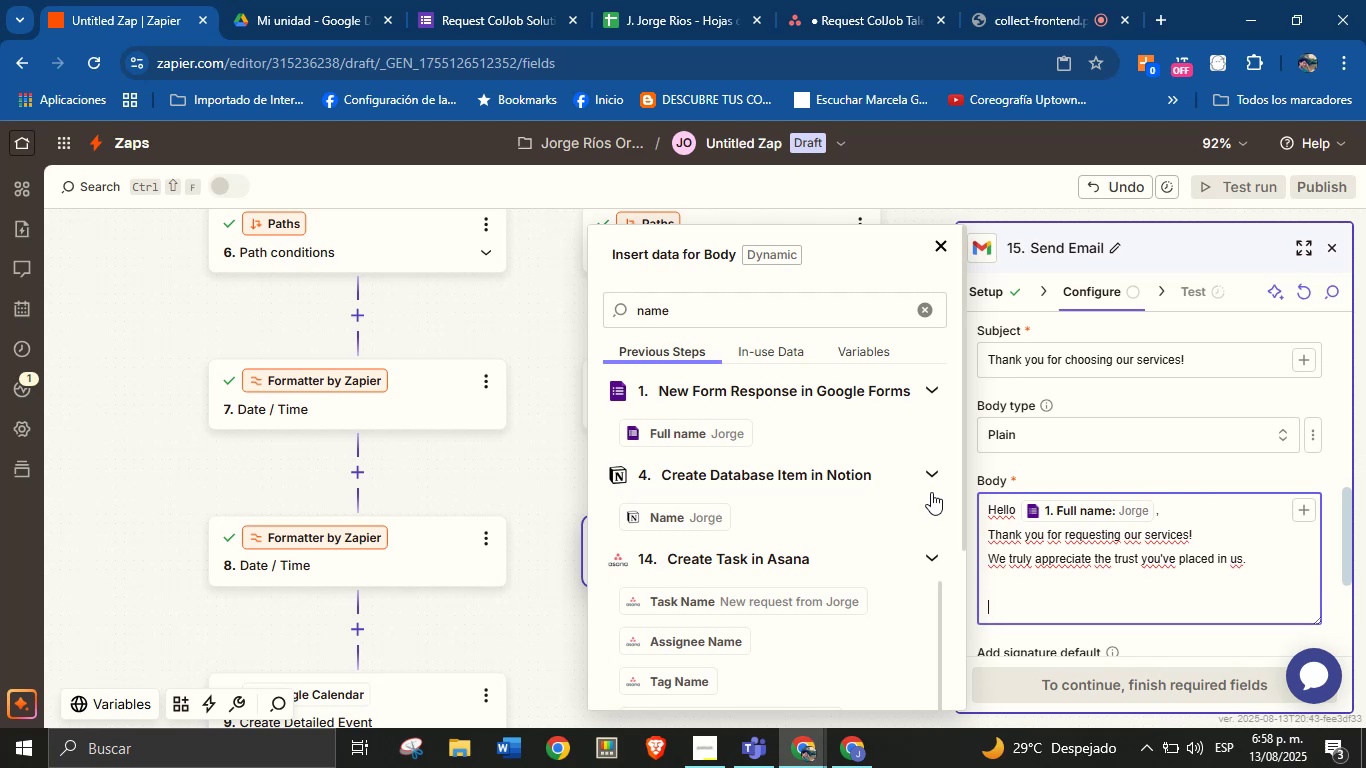 
type(We will get in touch with you very soon.)
 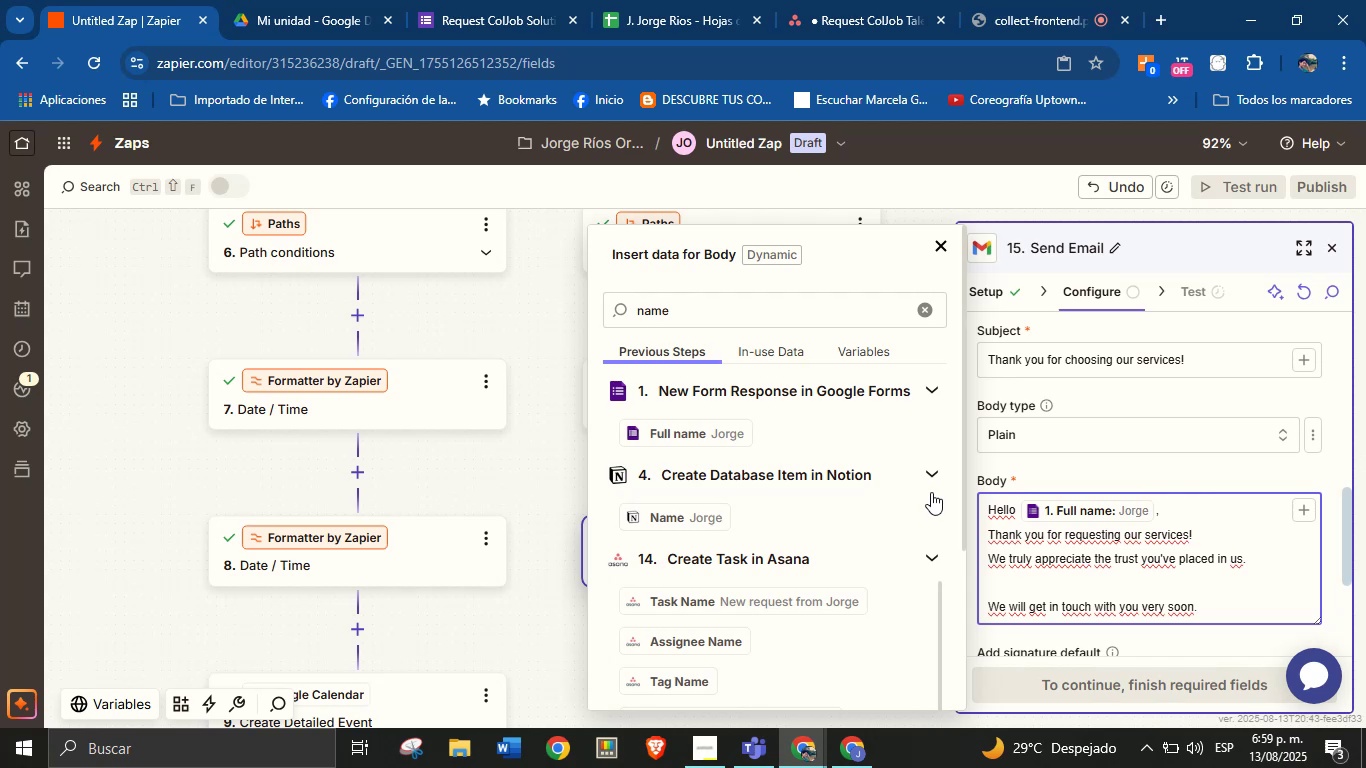 
wait(10.76)
 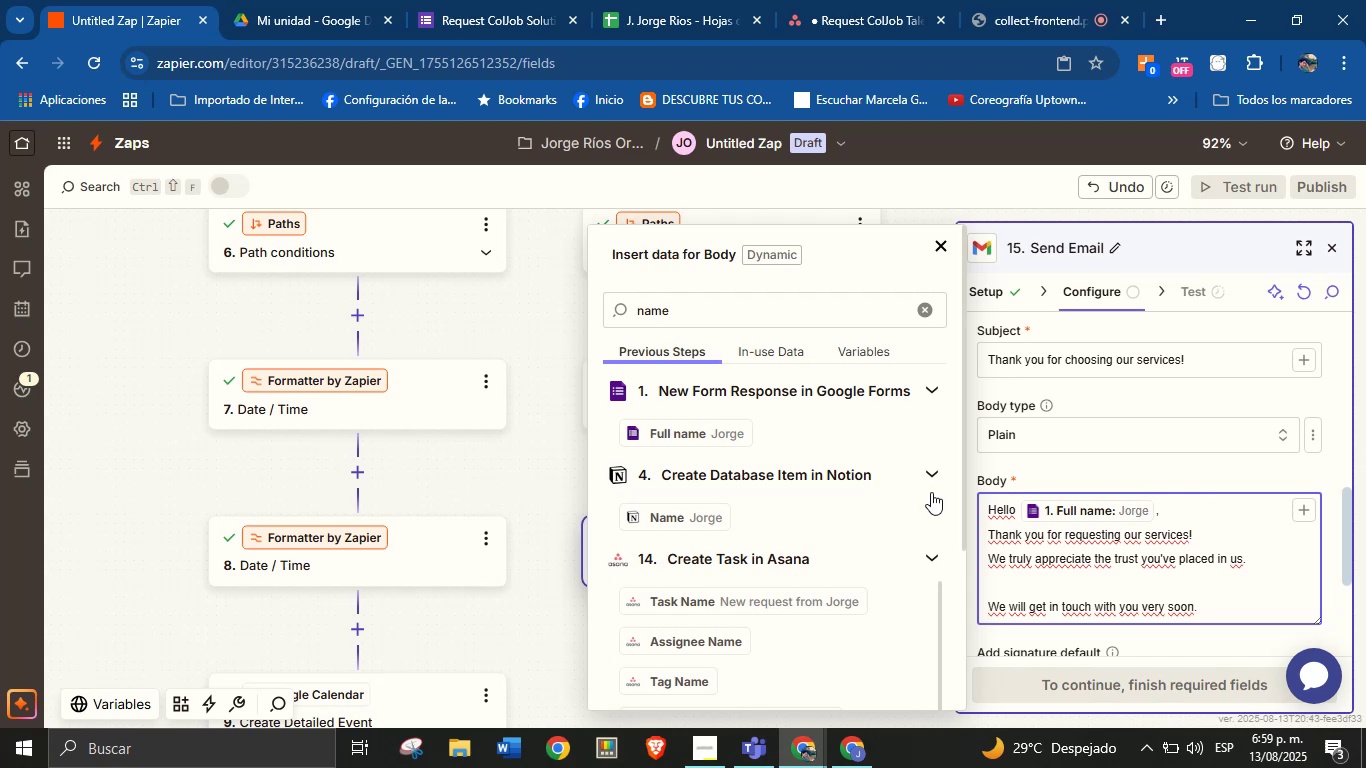 
key(Enter)
 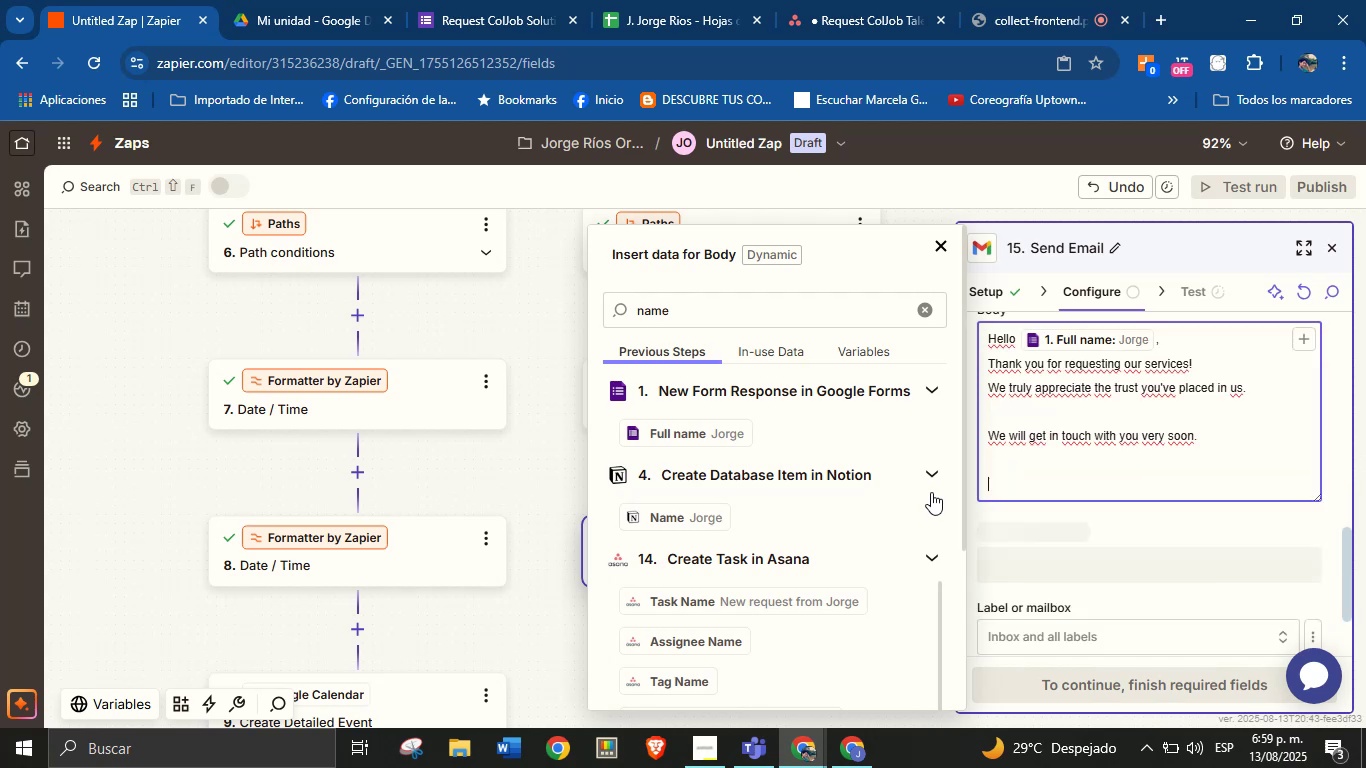 
key(Enter)
 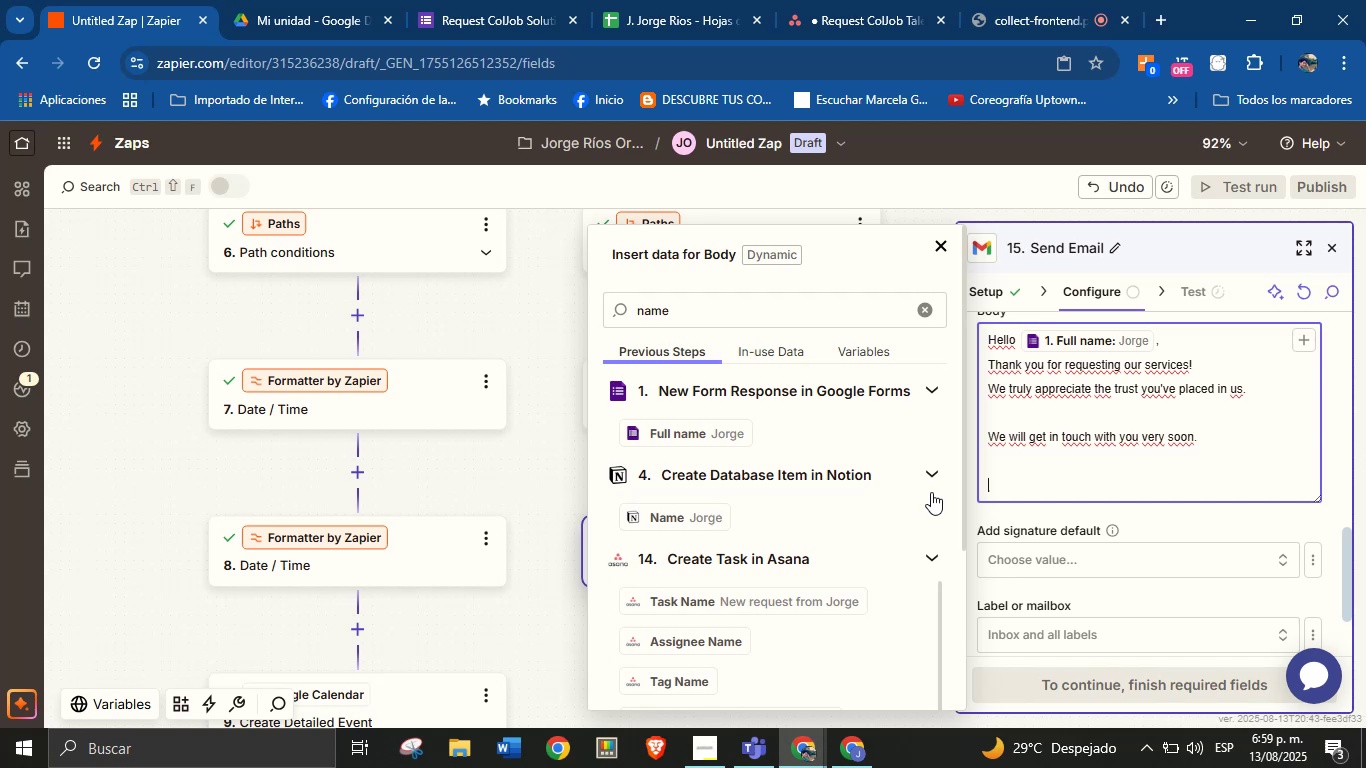 
wait(10.2)
 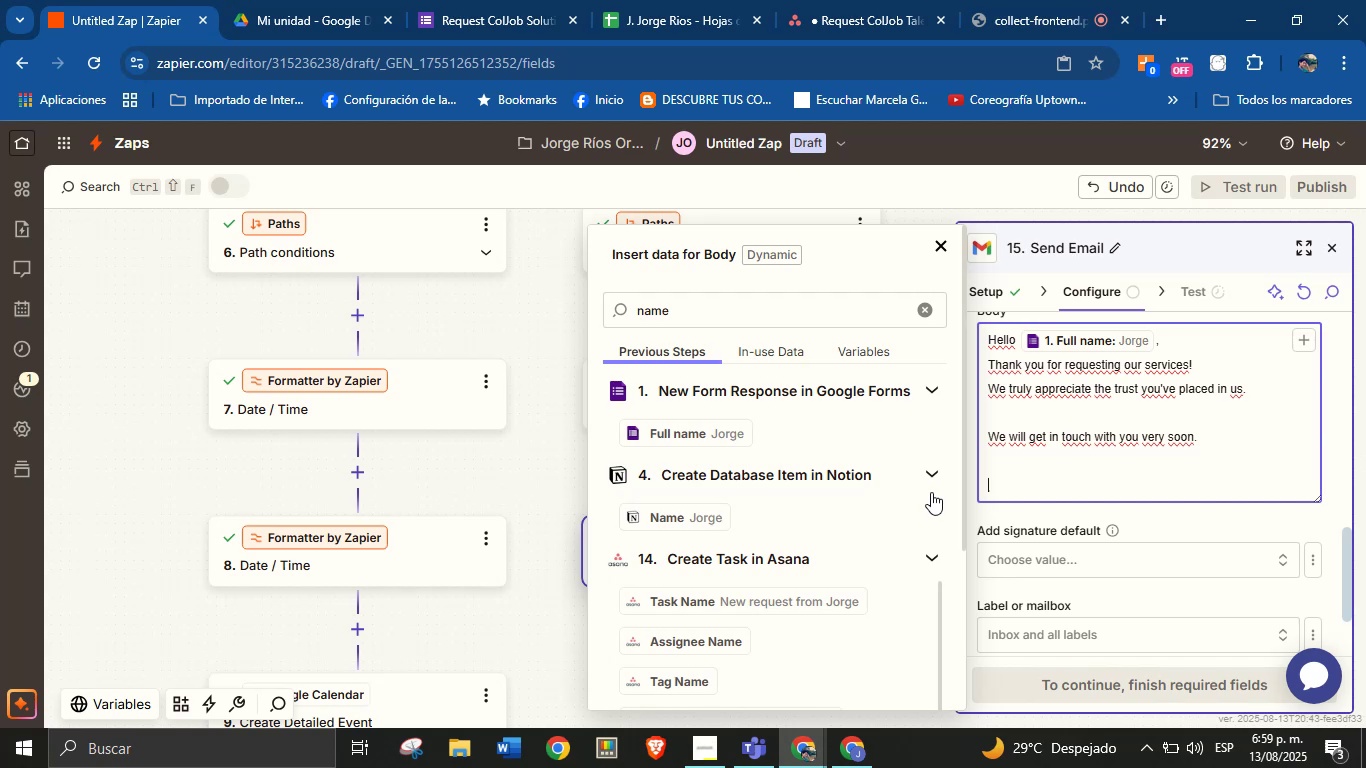 
type(Best regards, )
 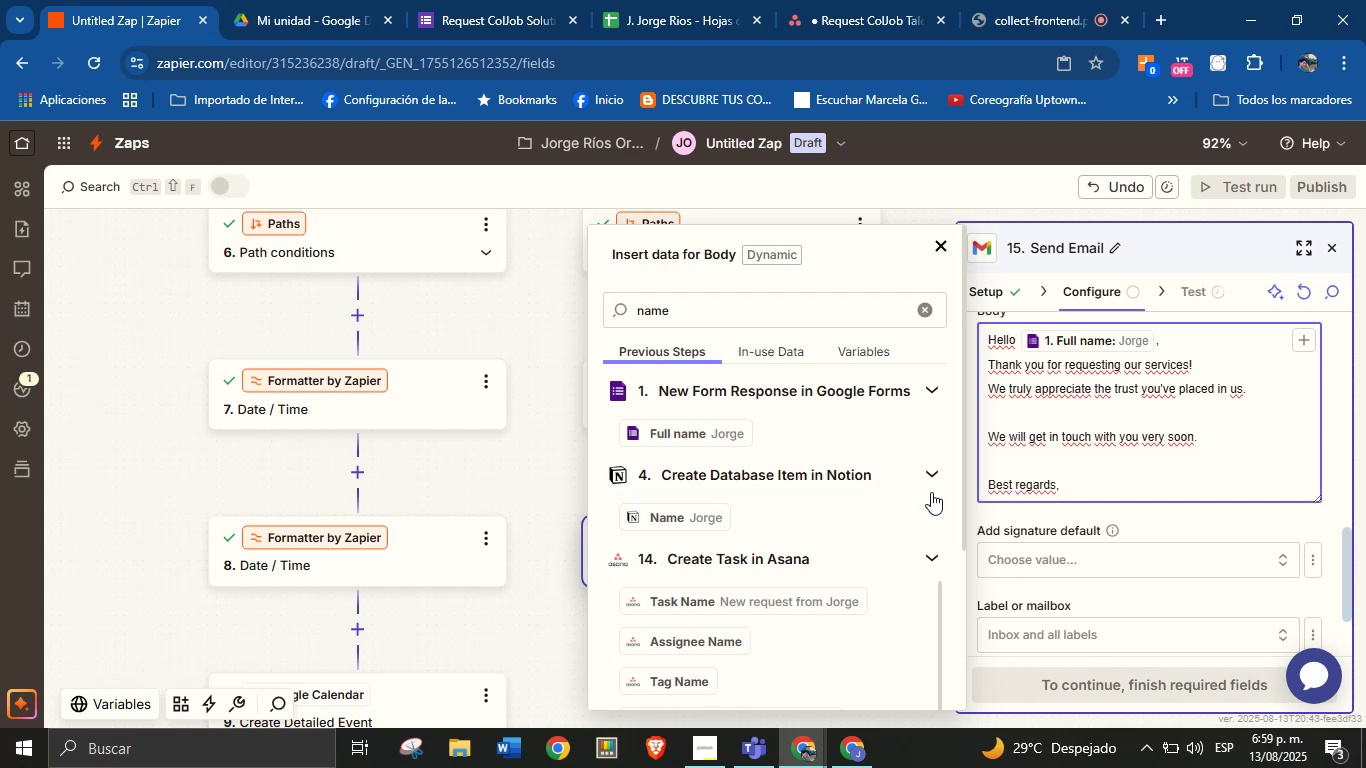 
key(Enter)
 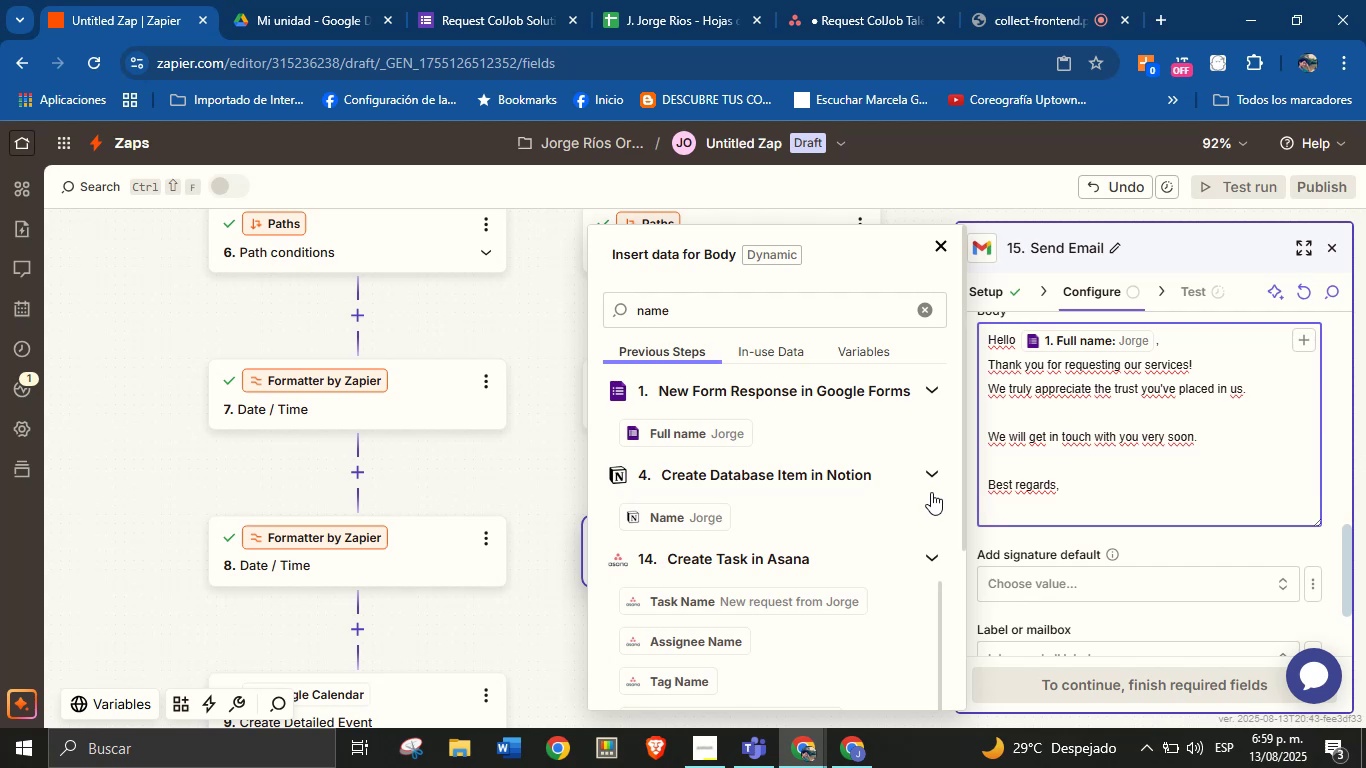 
type(Jorge \ ColJob Team Solution)
 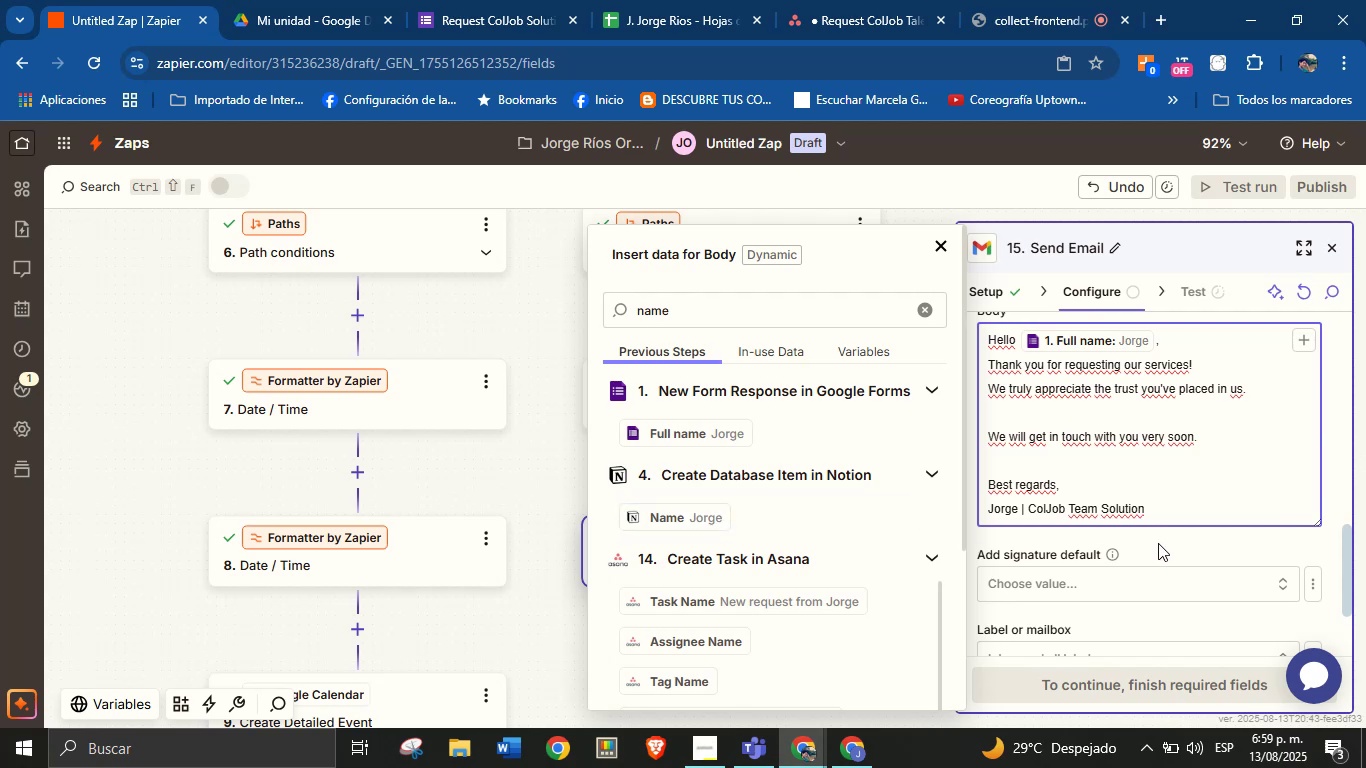 
left_click([1163, 540])
 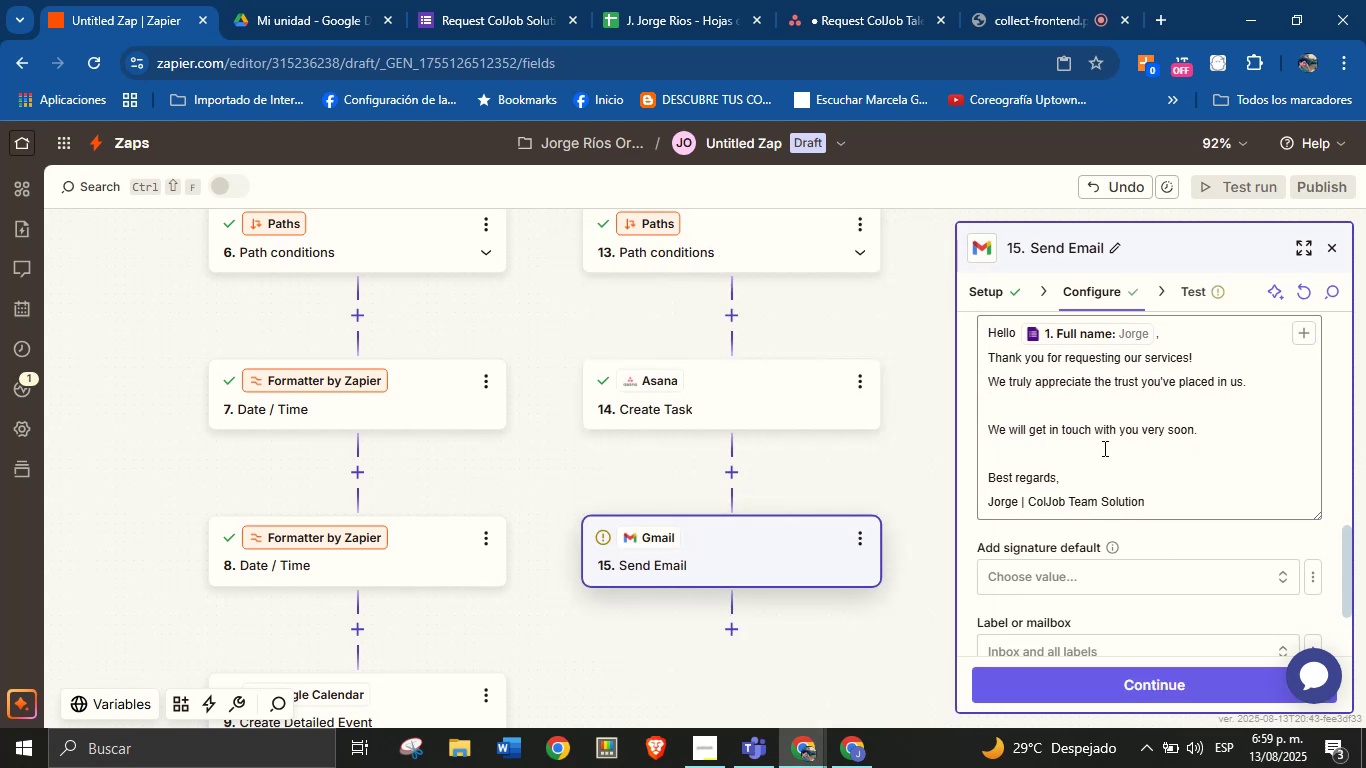 
scroll: coordinate [1104, 448], scroll_direction: down, amount: 3.0
 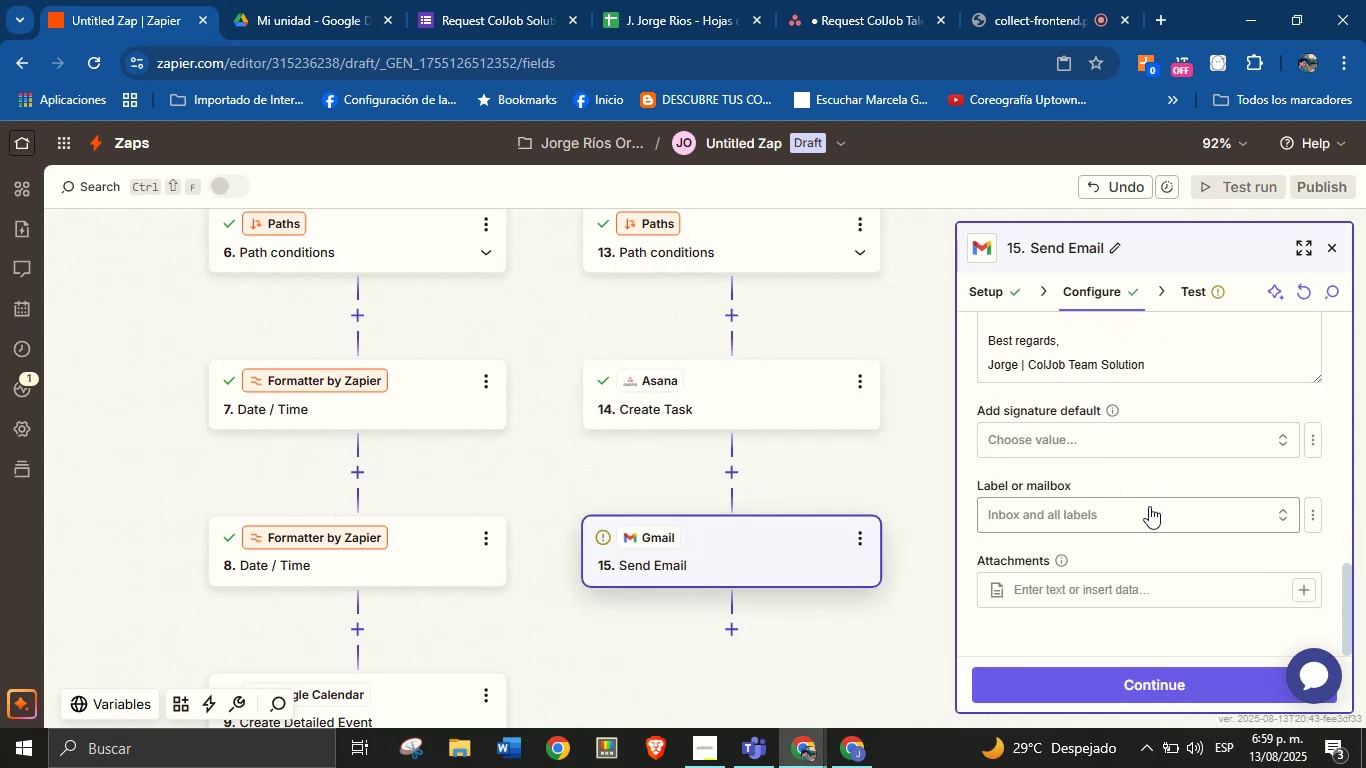 
scroll: coordinate [1169, 476], scroll_direction: up, amount: 2.0
 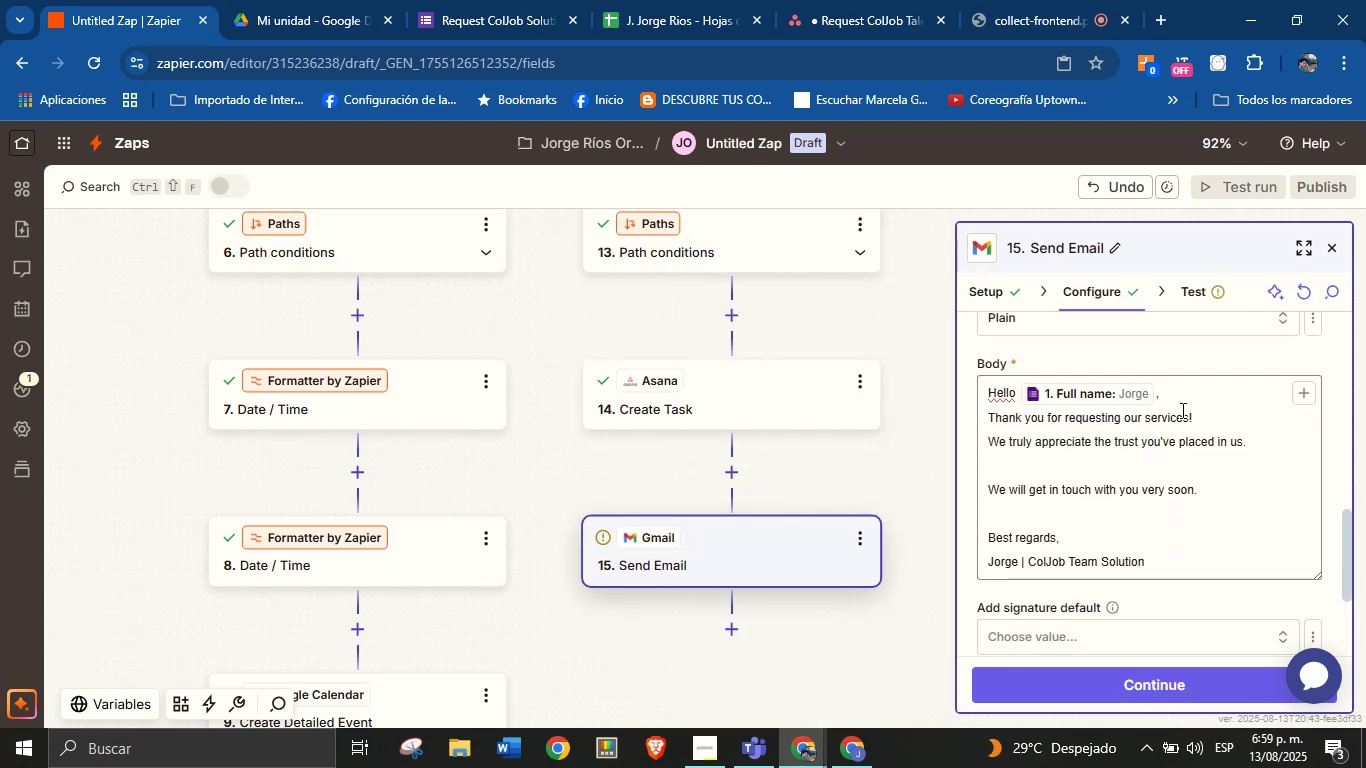 
scroll: coordinate [1184, 476], scroll_direction: down, amount: 2.0
 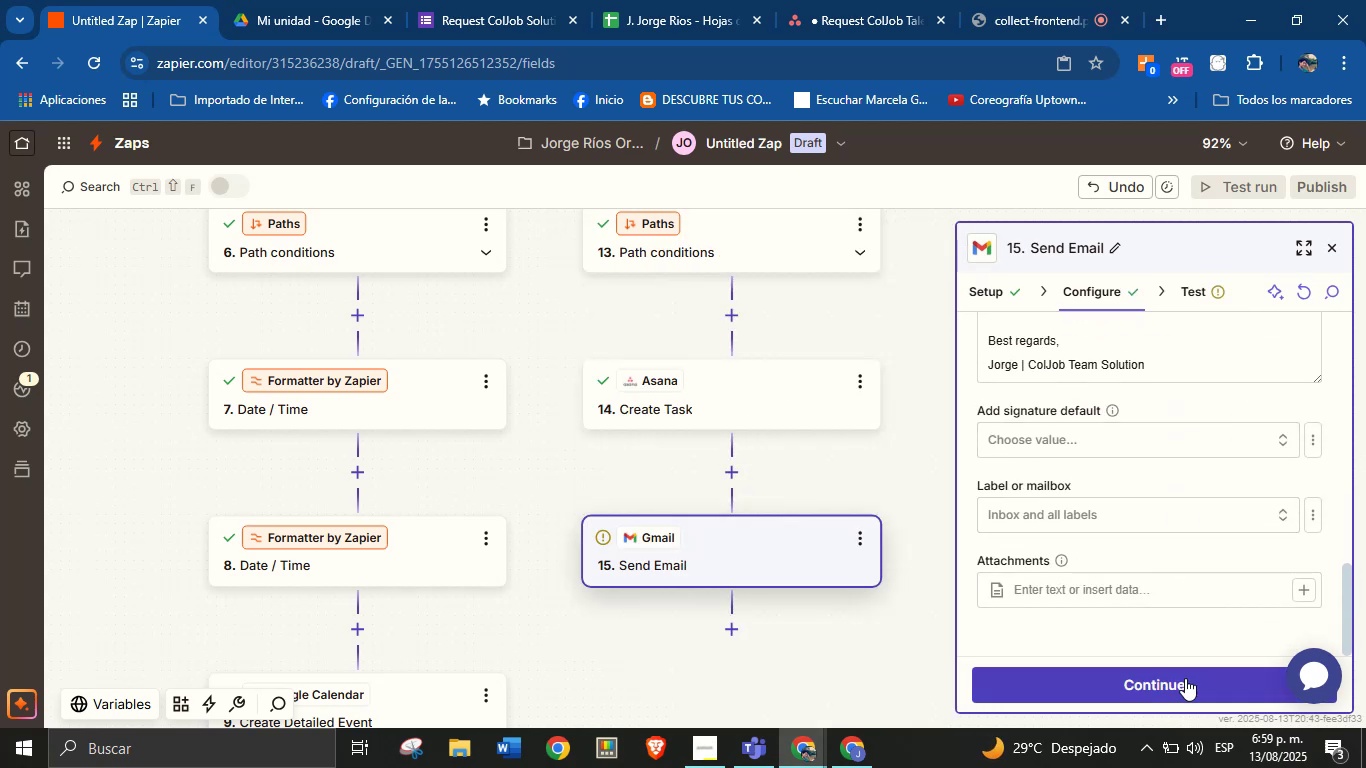 
left_click([1185, 678])
 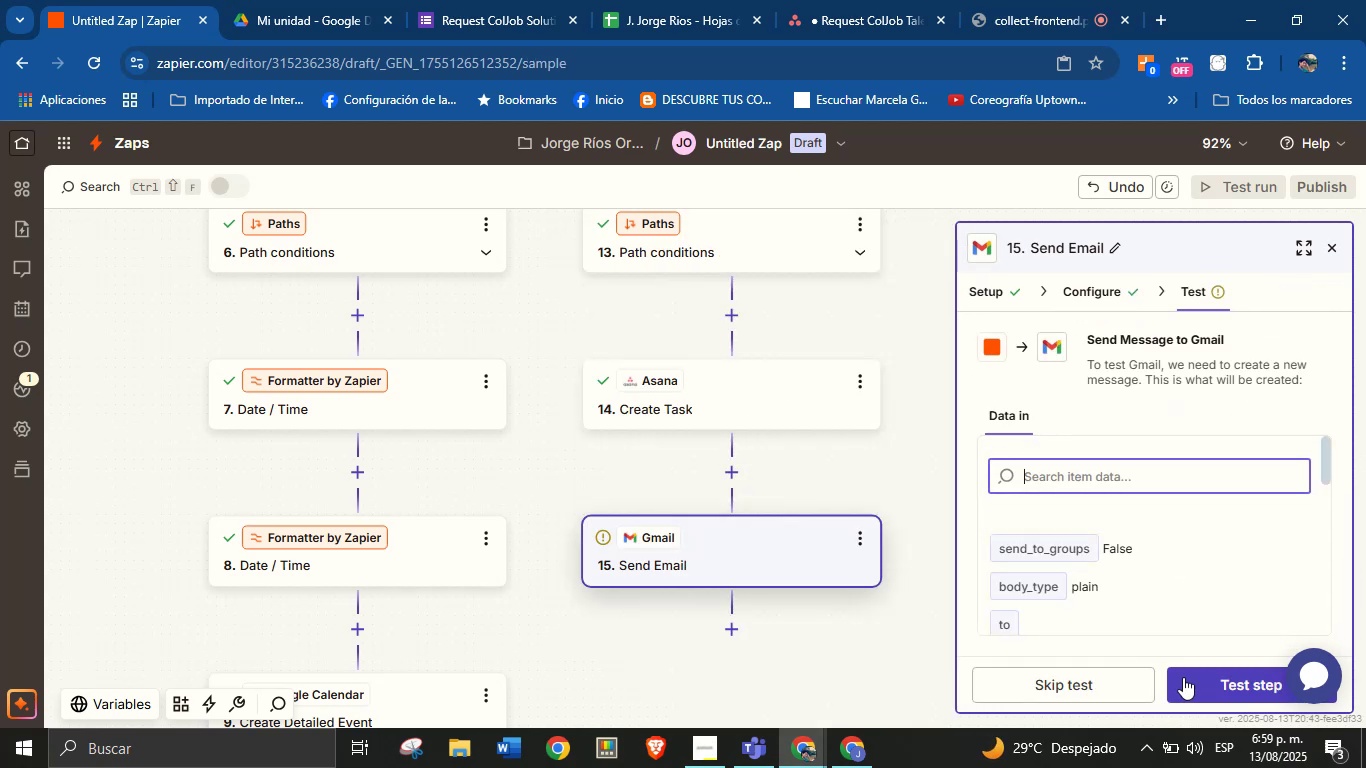 
scroll: coordinate [1146, 516], scroll_direction: down, amount: 6.0
 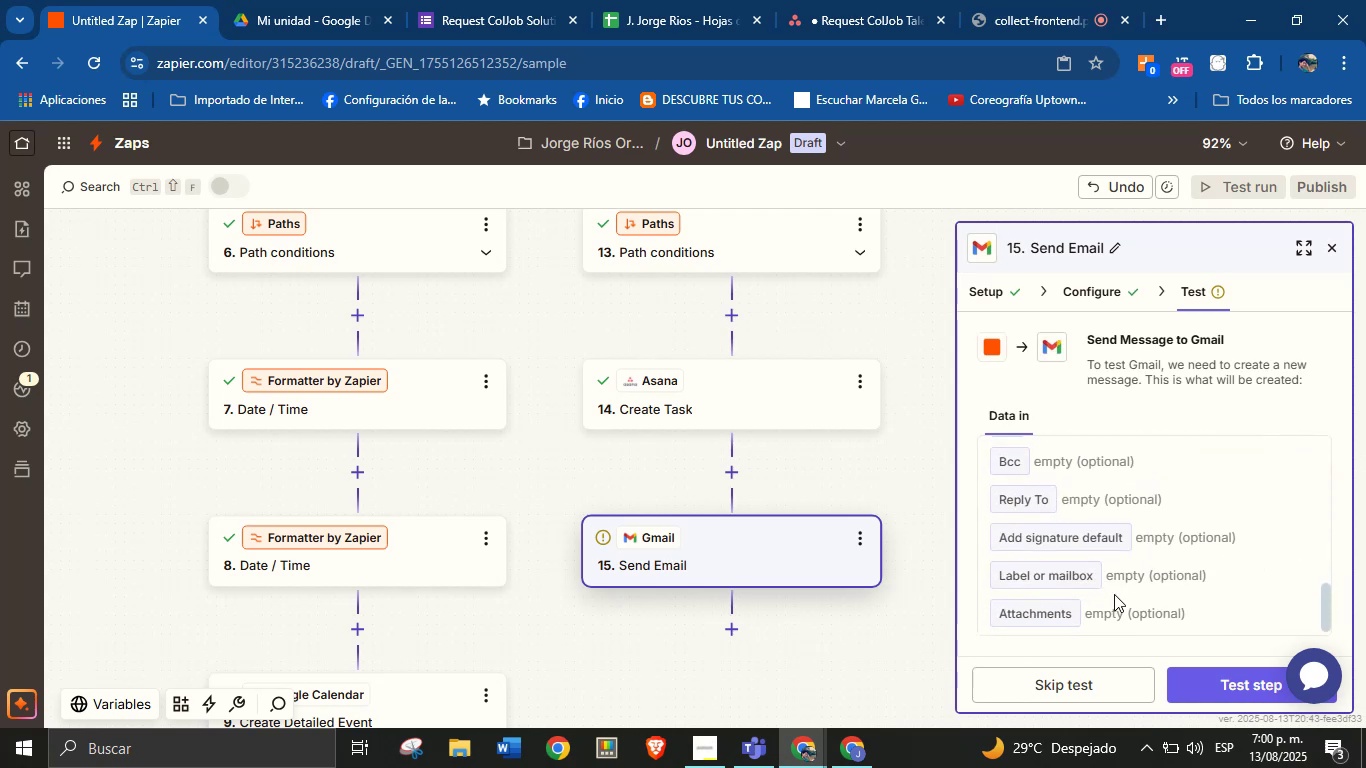 
wait(5.55)
 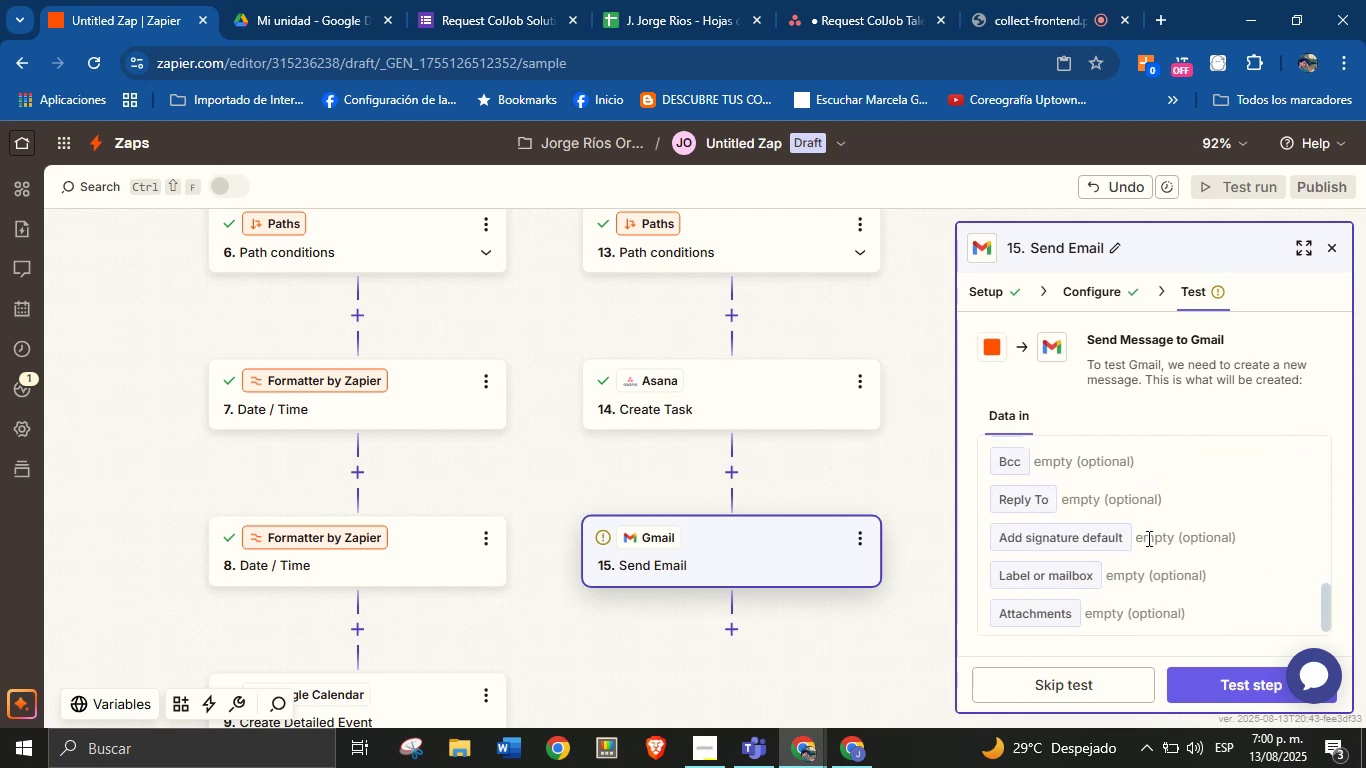 
left_click([1201, 682])
 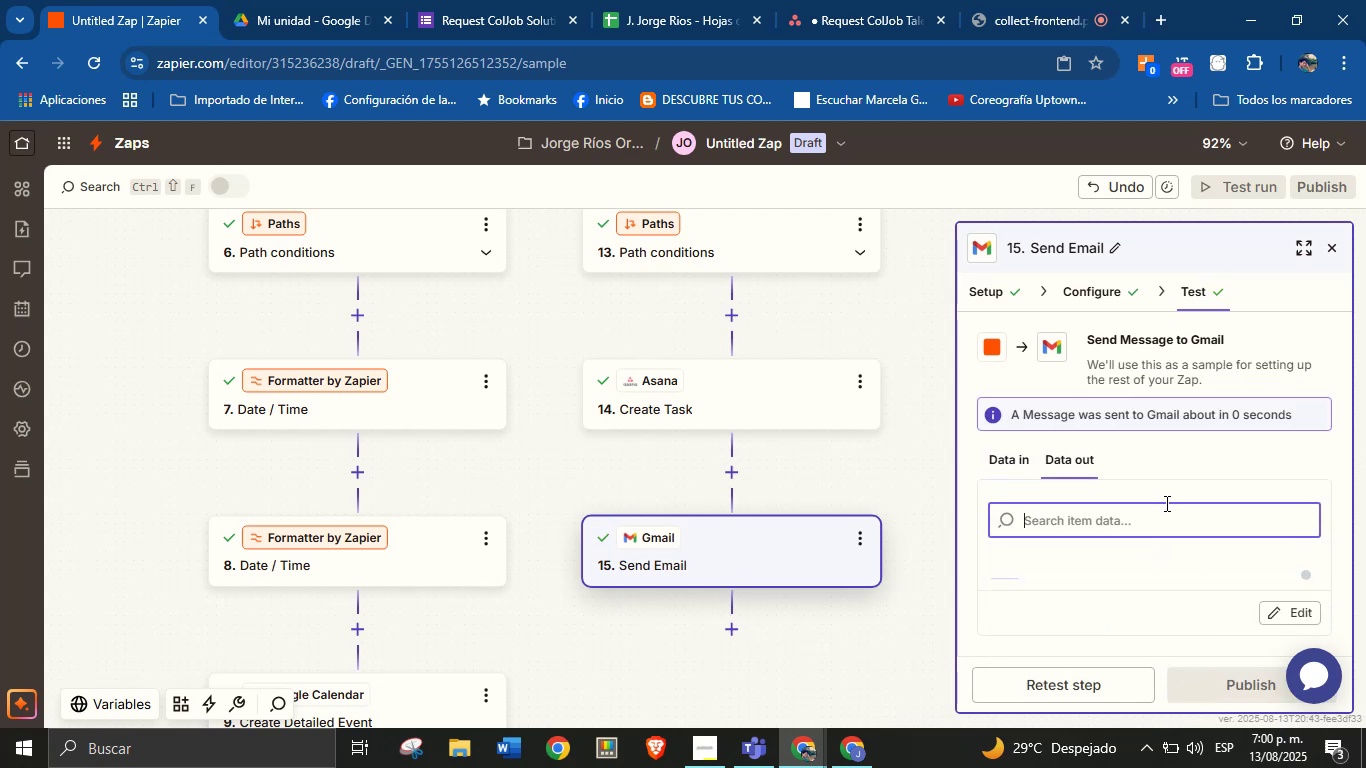 
left_click([1173, 492])
 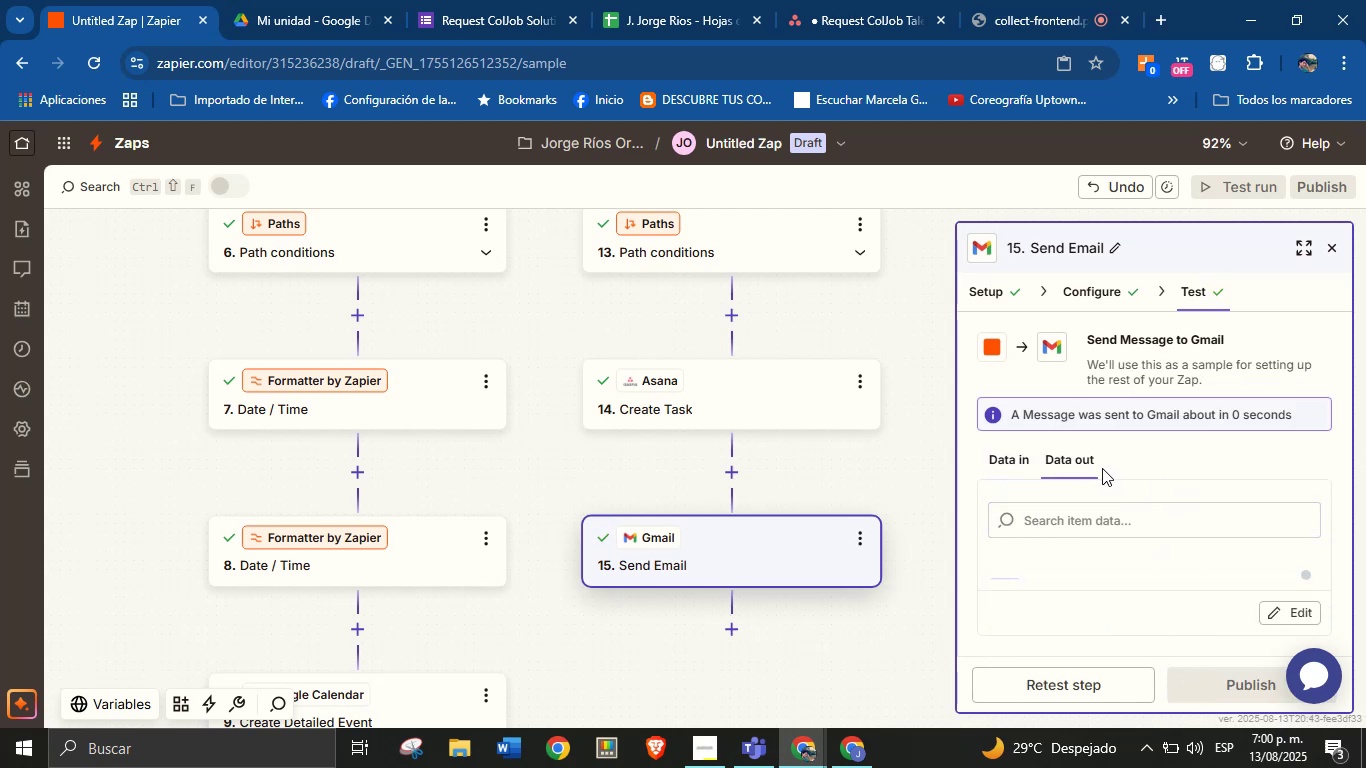 
scroll: coordinate [793, 579], scroll_direction: none, amount: 0.0
 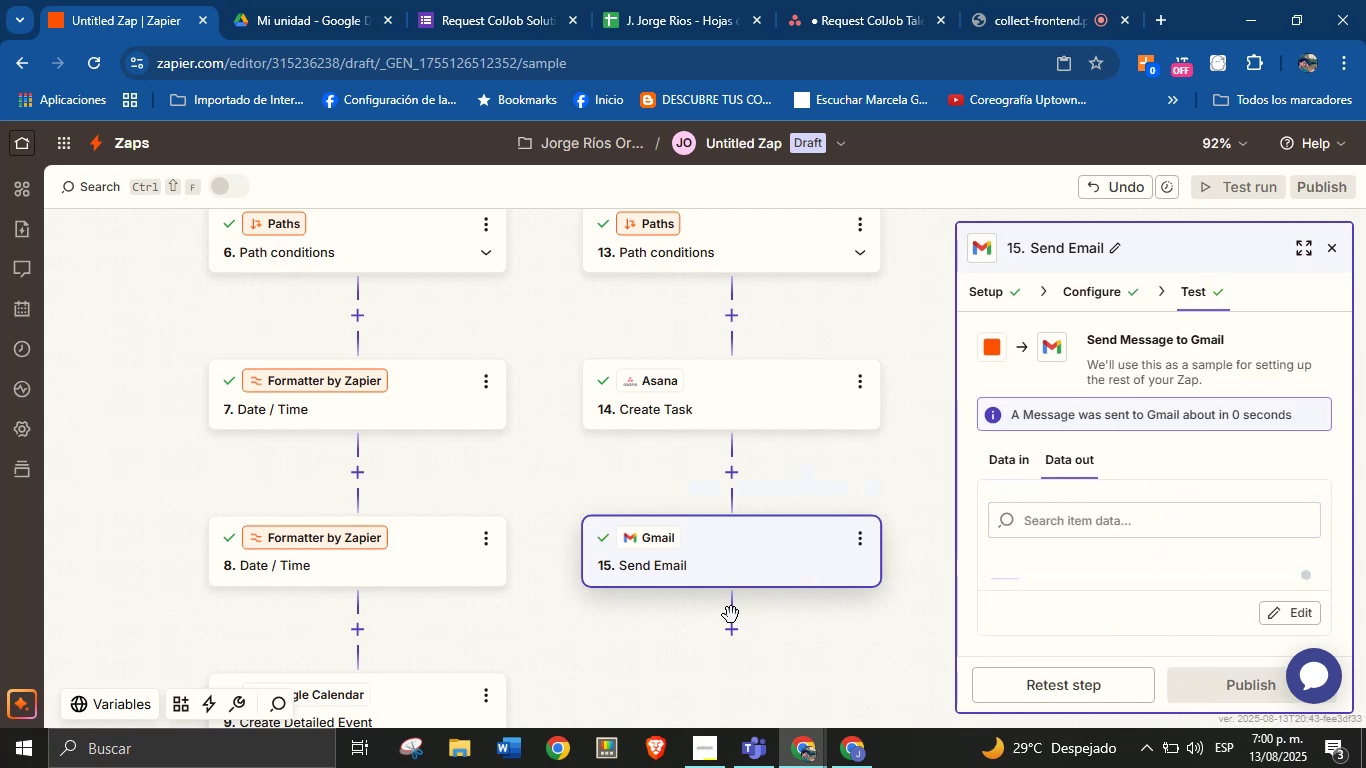 
scroll: coordinate [731, 616], scroll_direction: down, amount: 2.0
 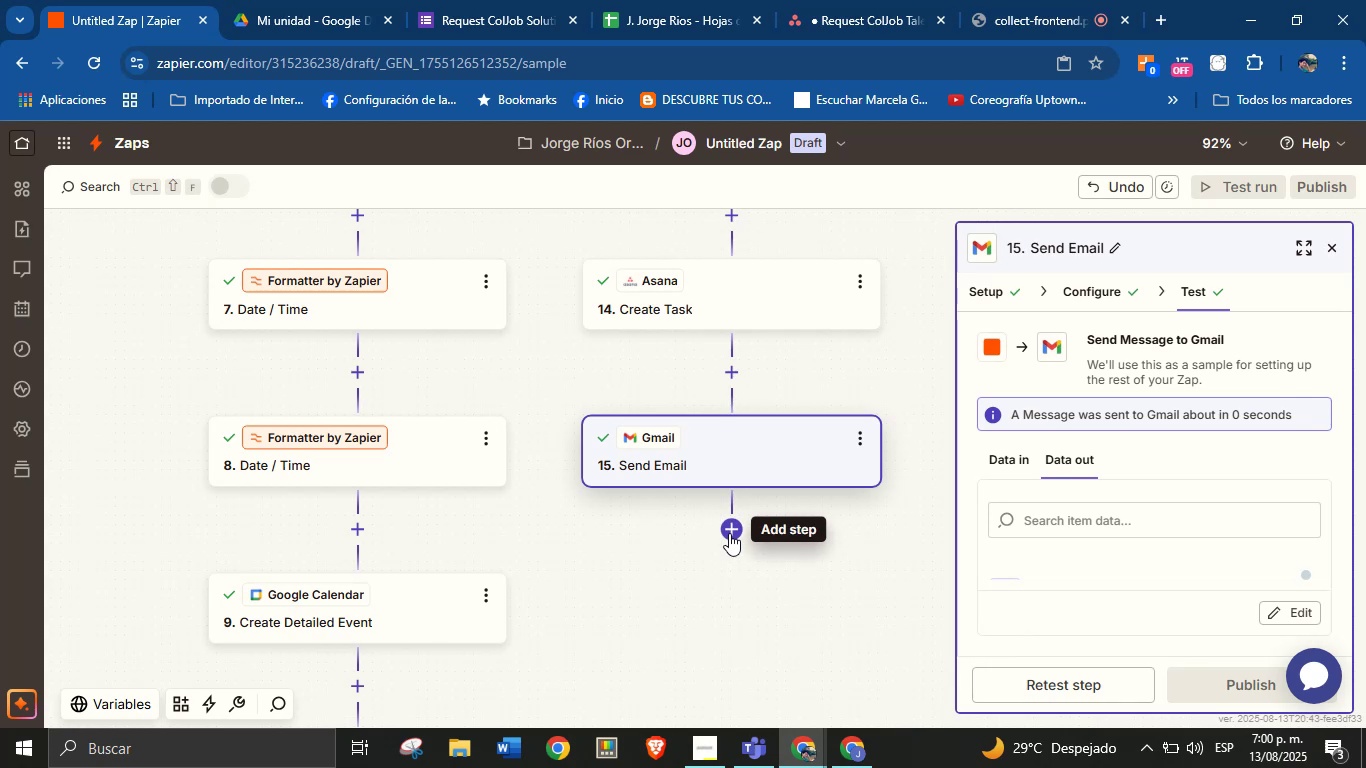 
left_click([729, 533])
 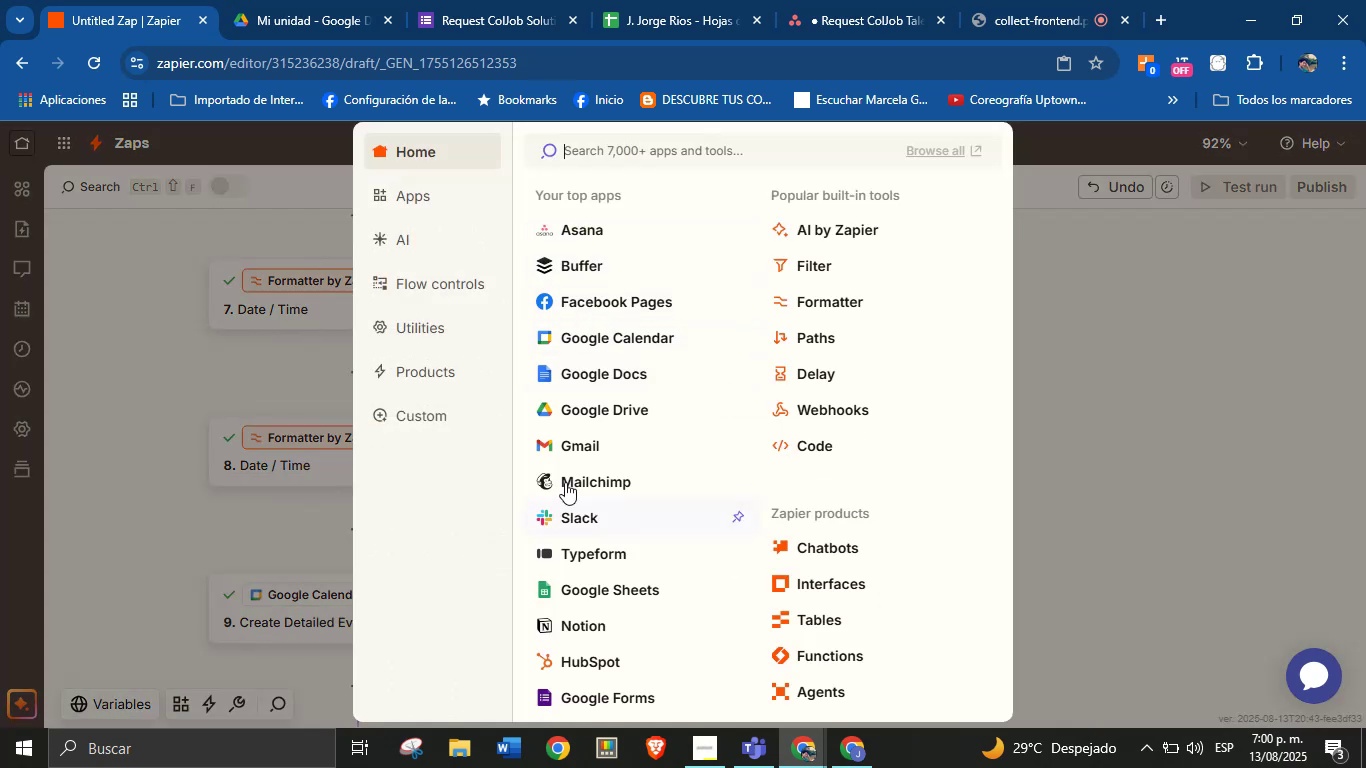 
left_click([583, 446])
 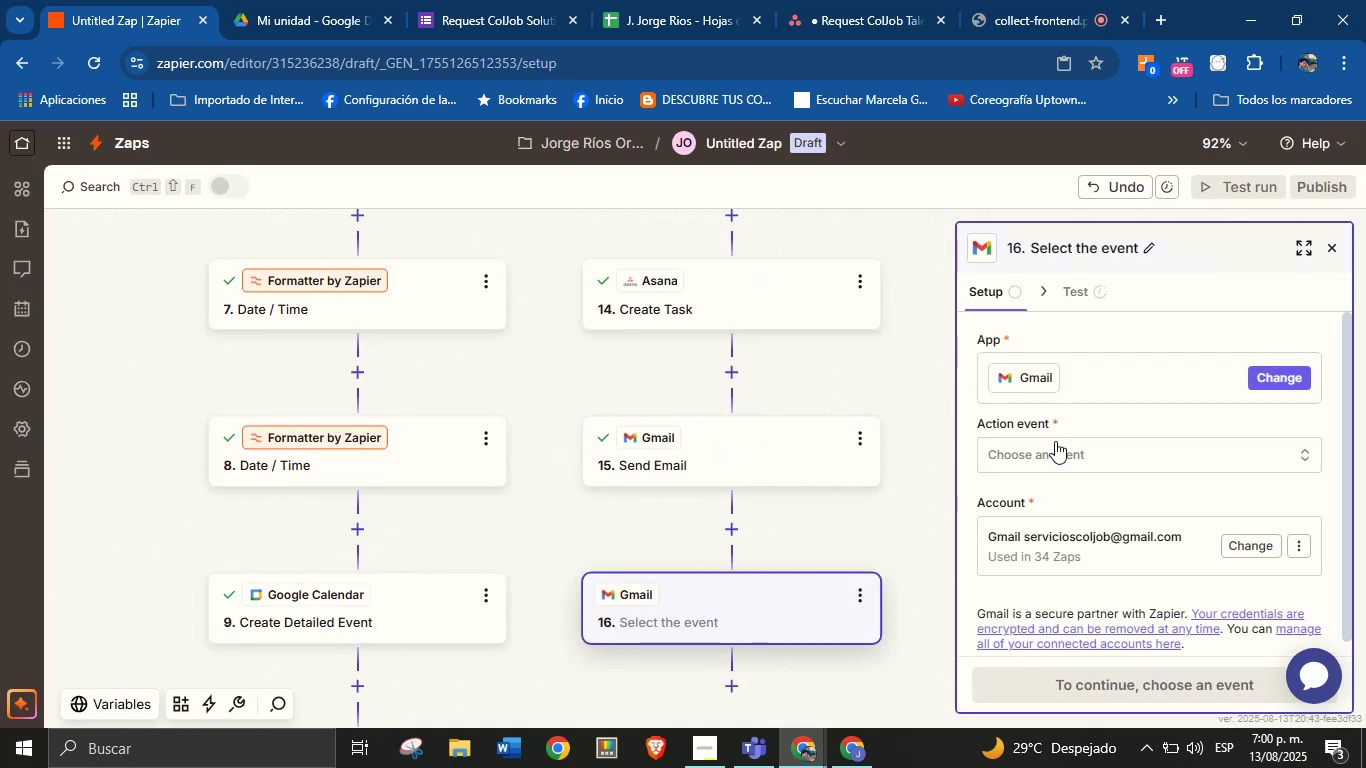 
left_click([1058, 460])
 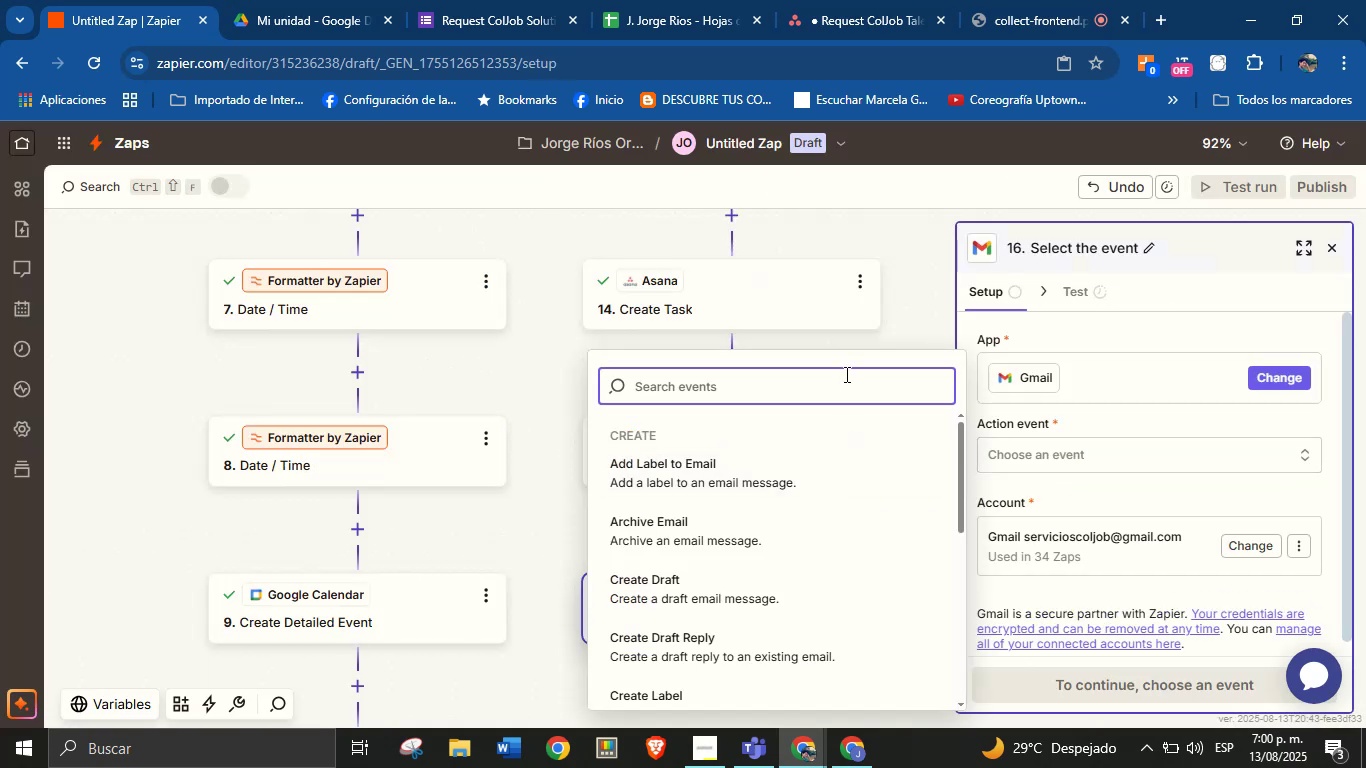 
type(send)
 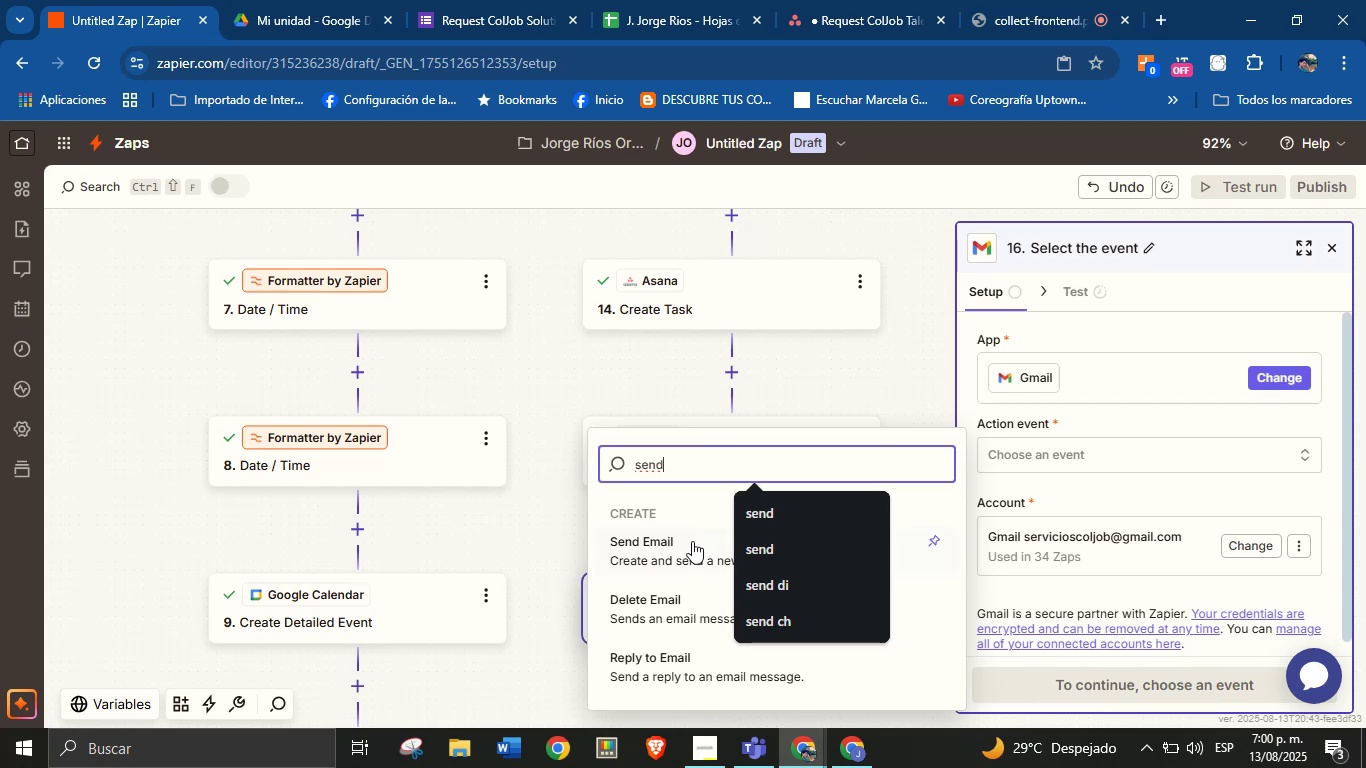 
left_click([690, 544])
 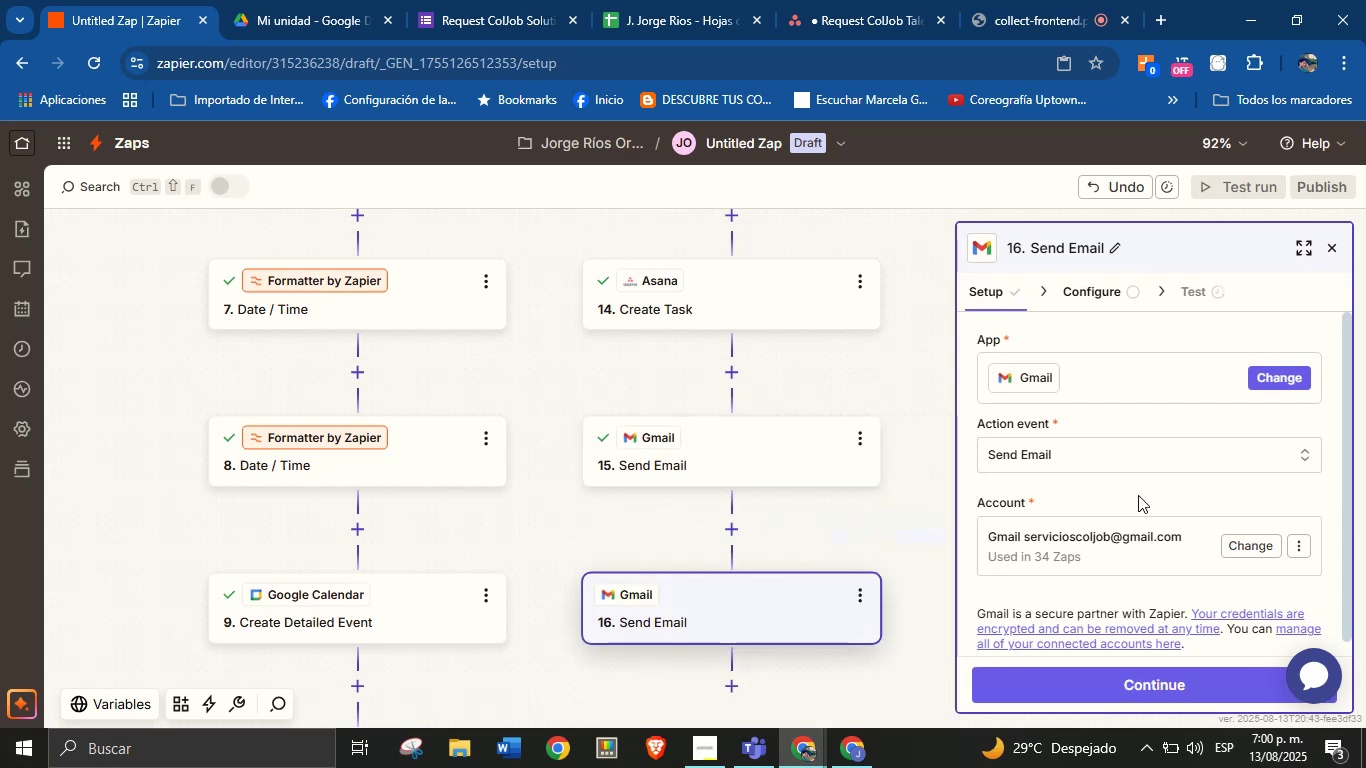 
left_click([1138, 495])
 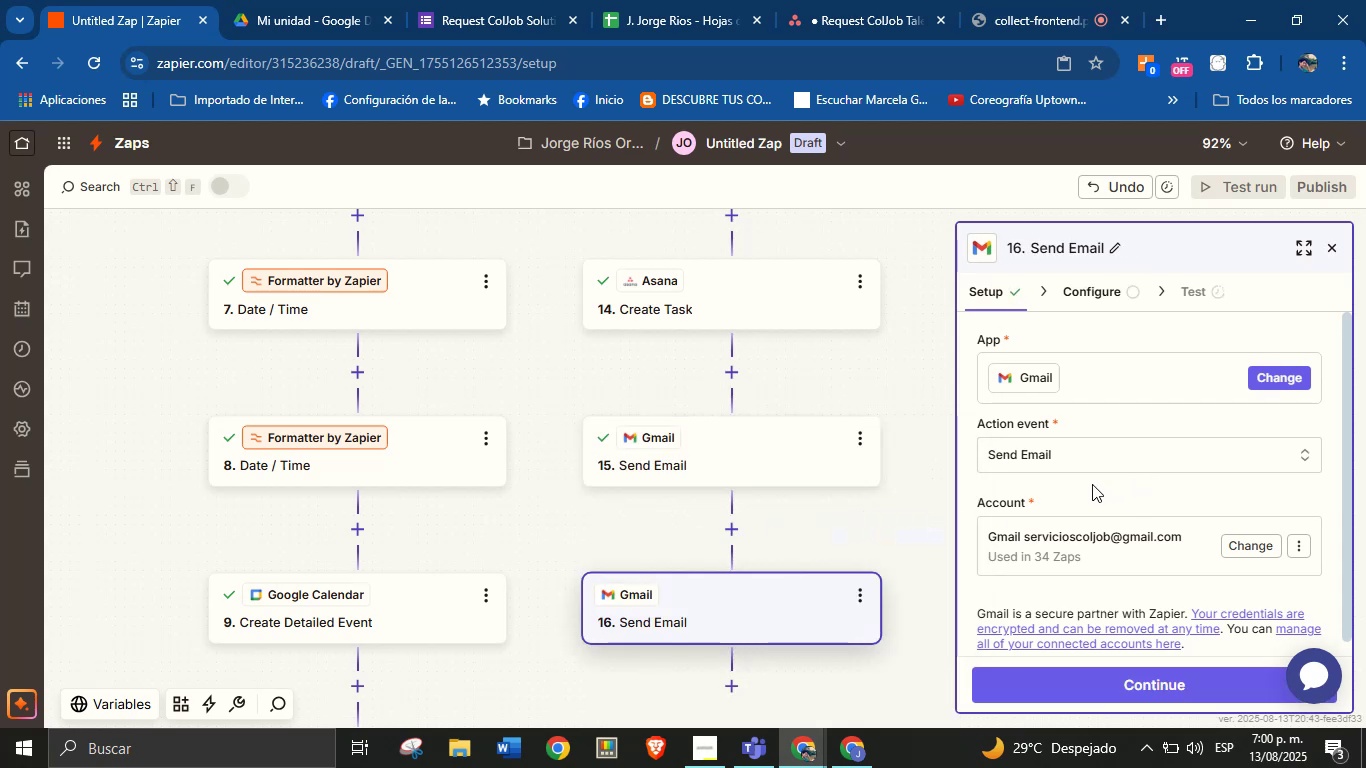 
scroll: coordinate [1092, 478], scroll_direction: down, amount: 2.0
 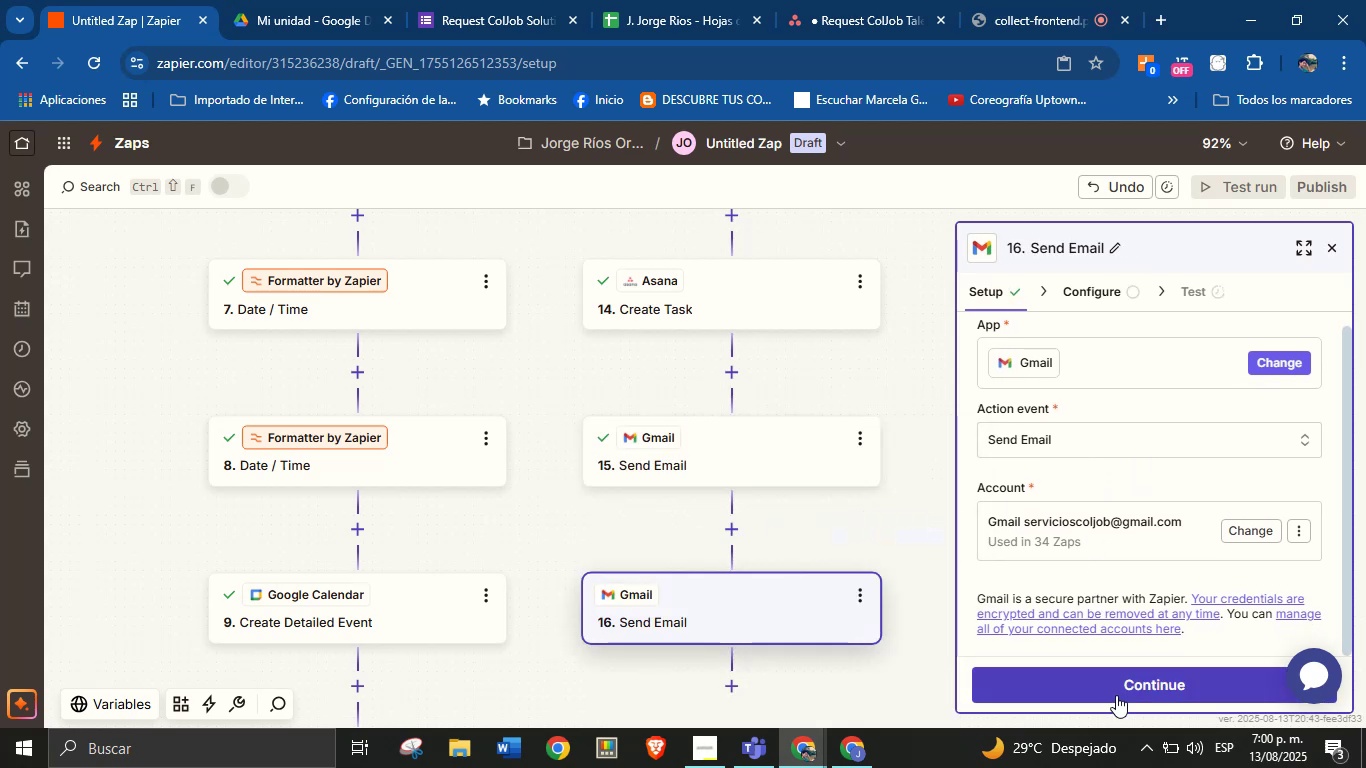 
left_click([1116, 689])
 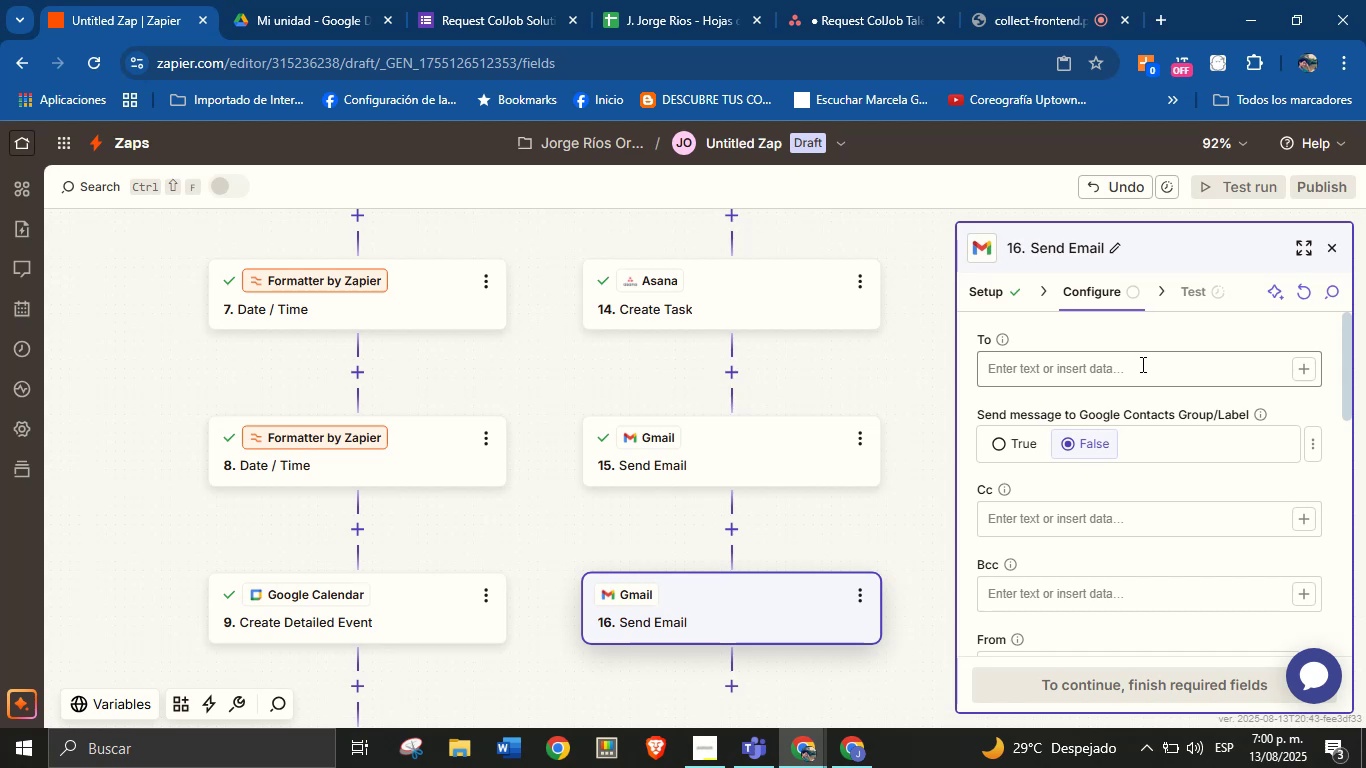 
left_click([1141, 364])
 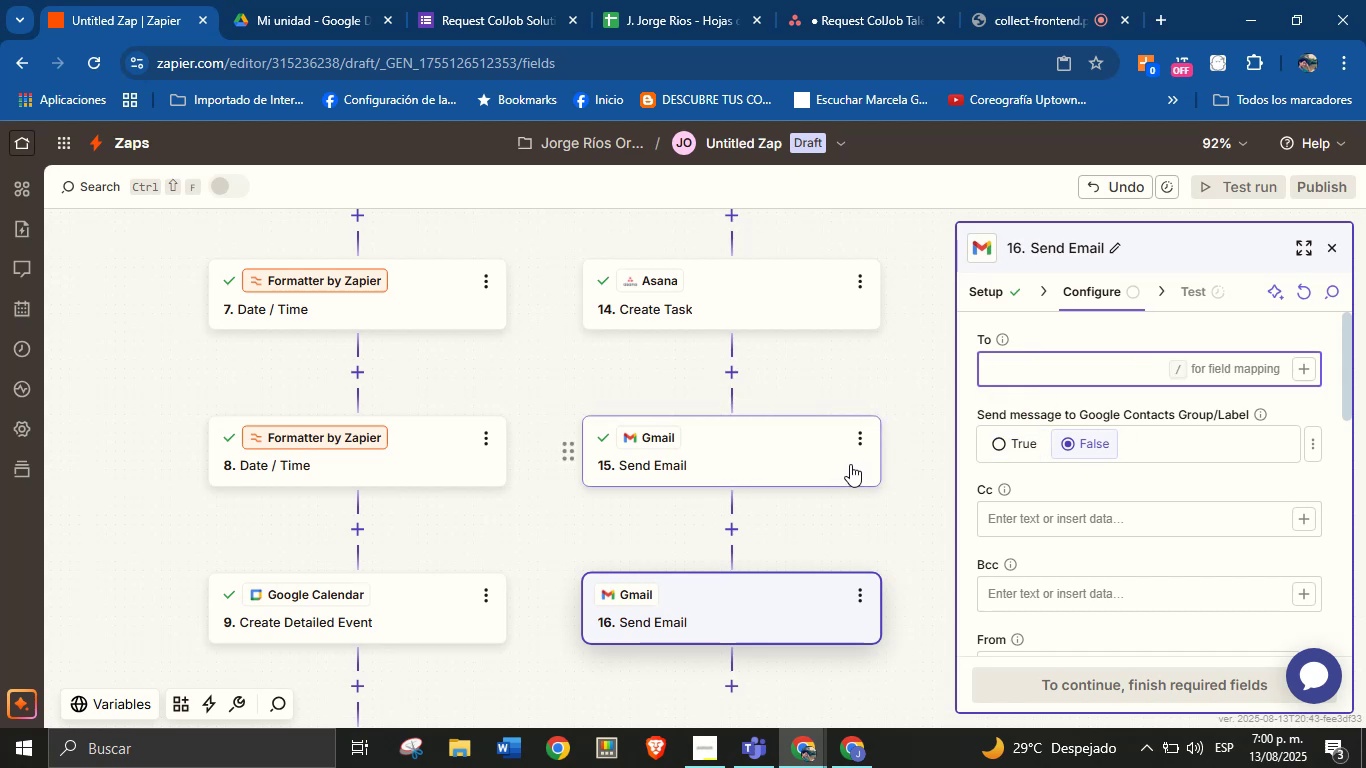 
type(jorge.fluency)
 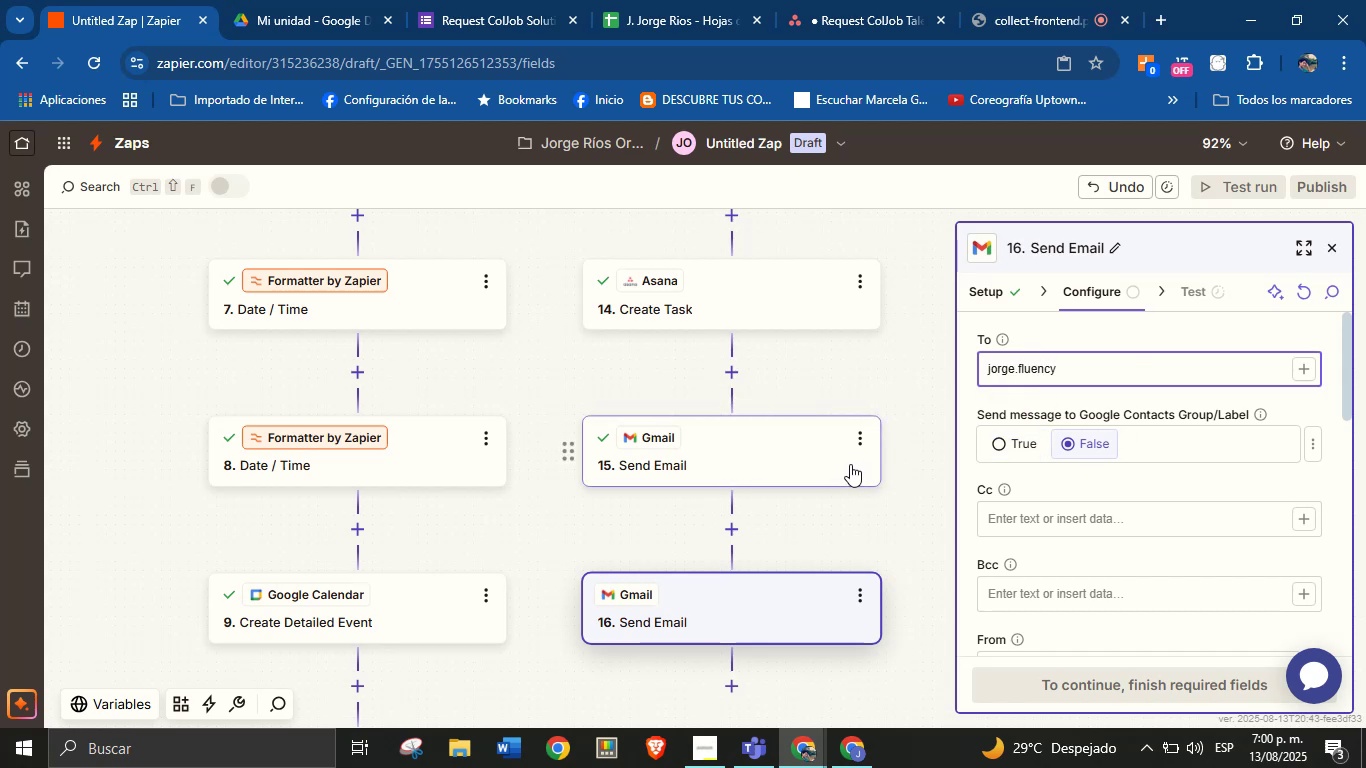 
key(Alt+Control+AltRight)
 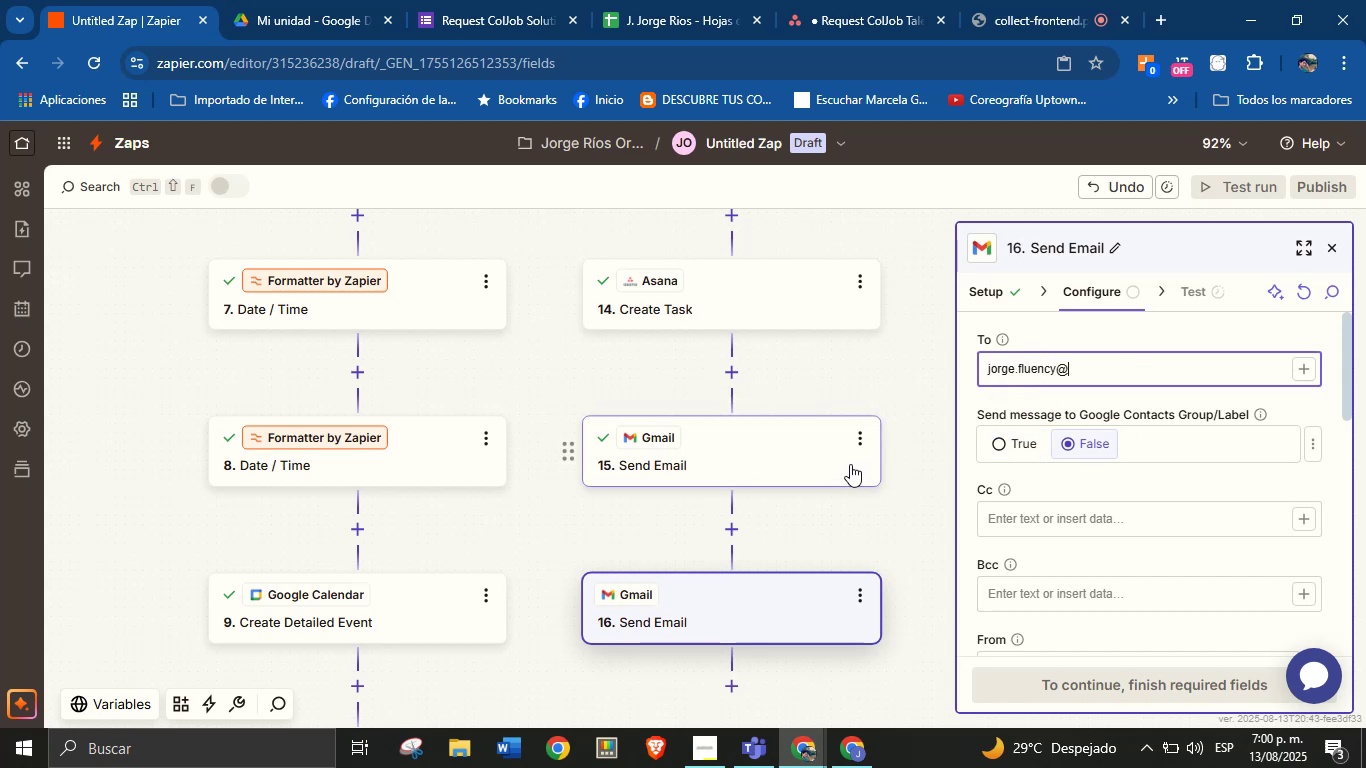 
key(Control+ControlLeft)
 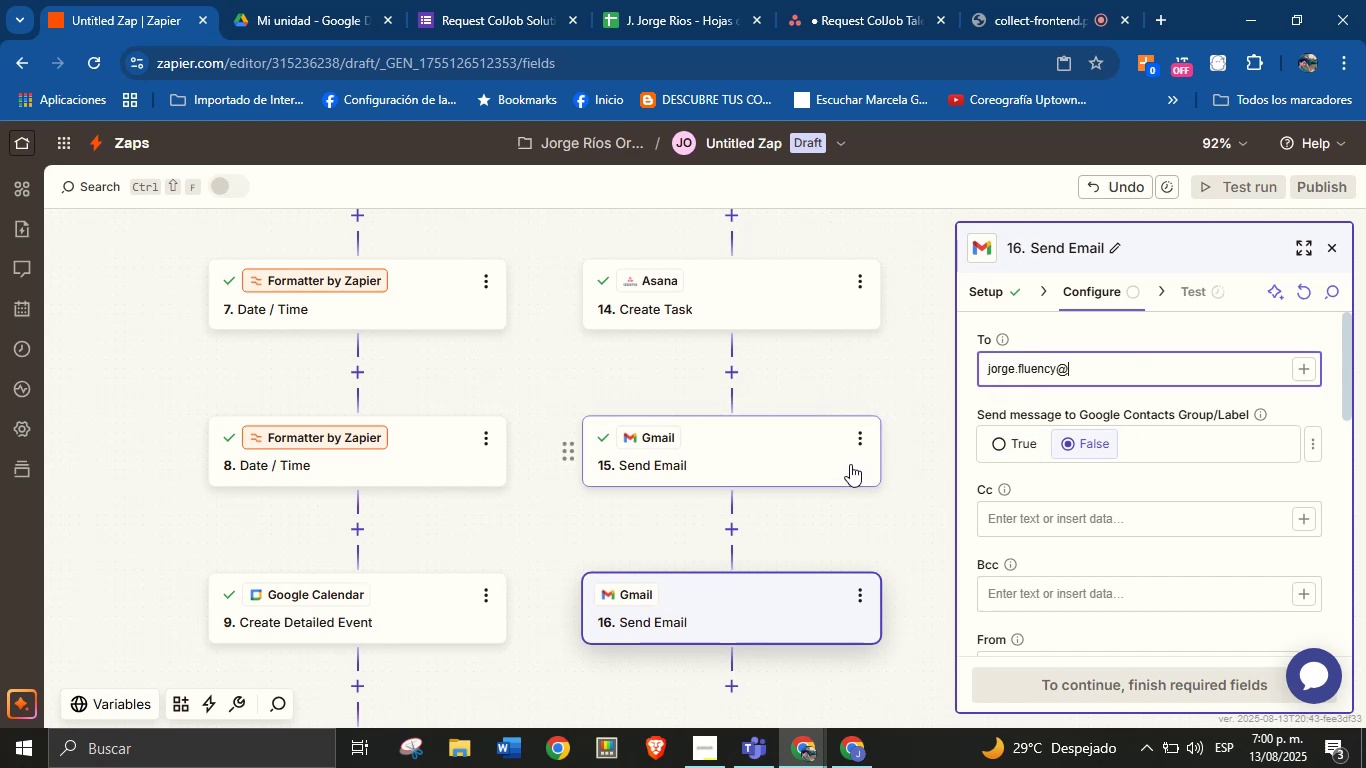 
key(Alt+Control+Q)
 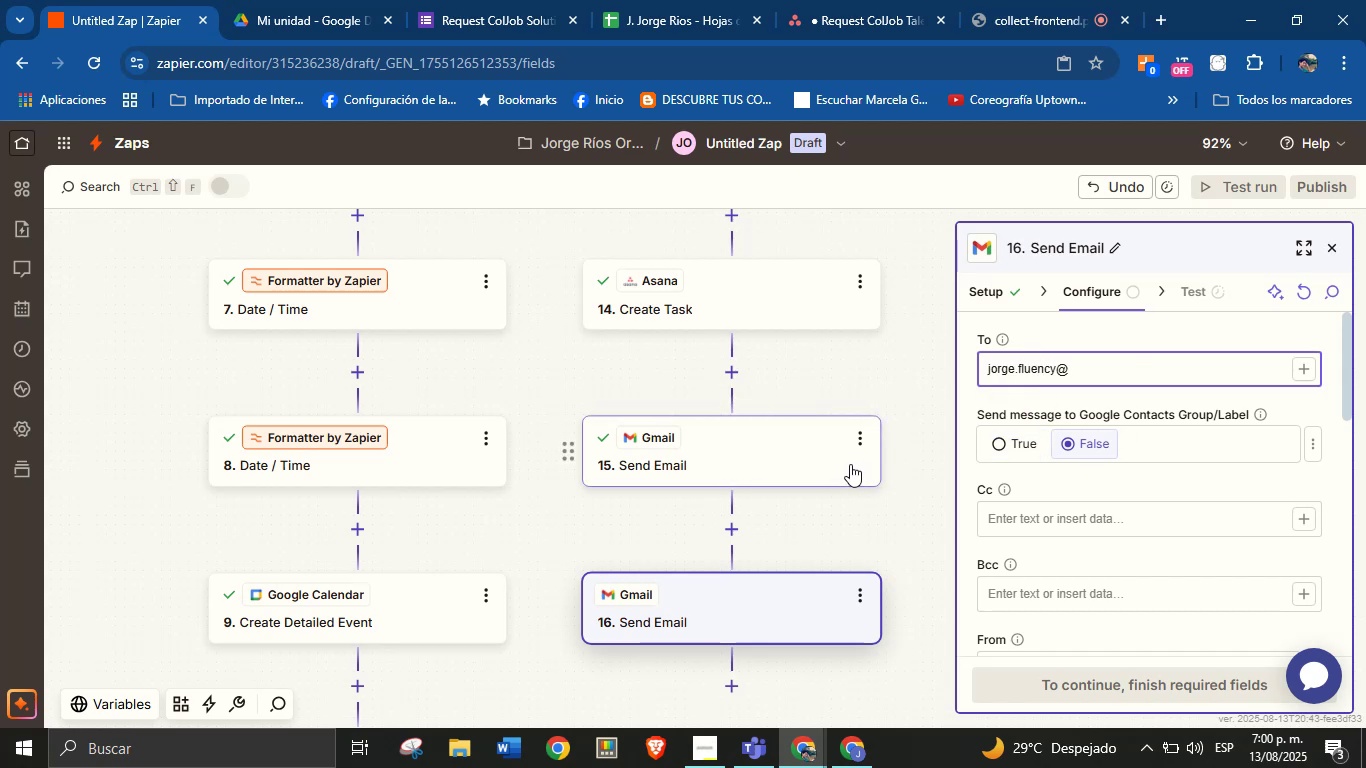 
type(gmail,c)
key(Backspace)
key(Backspace)
type(.com)
 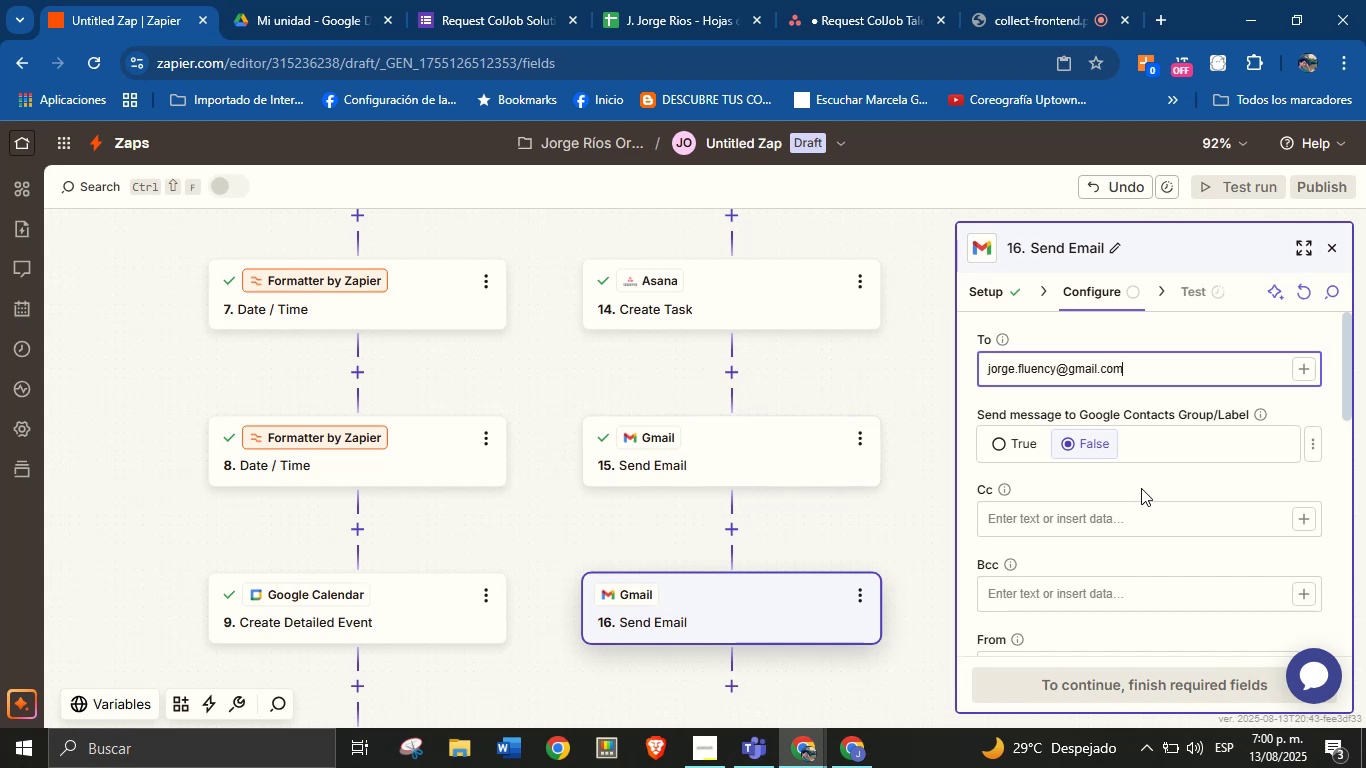 
left_click([1142, 486])
 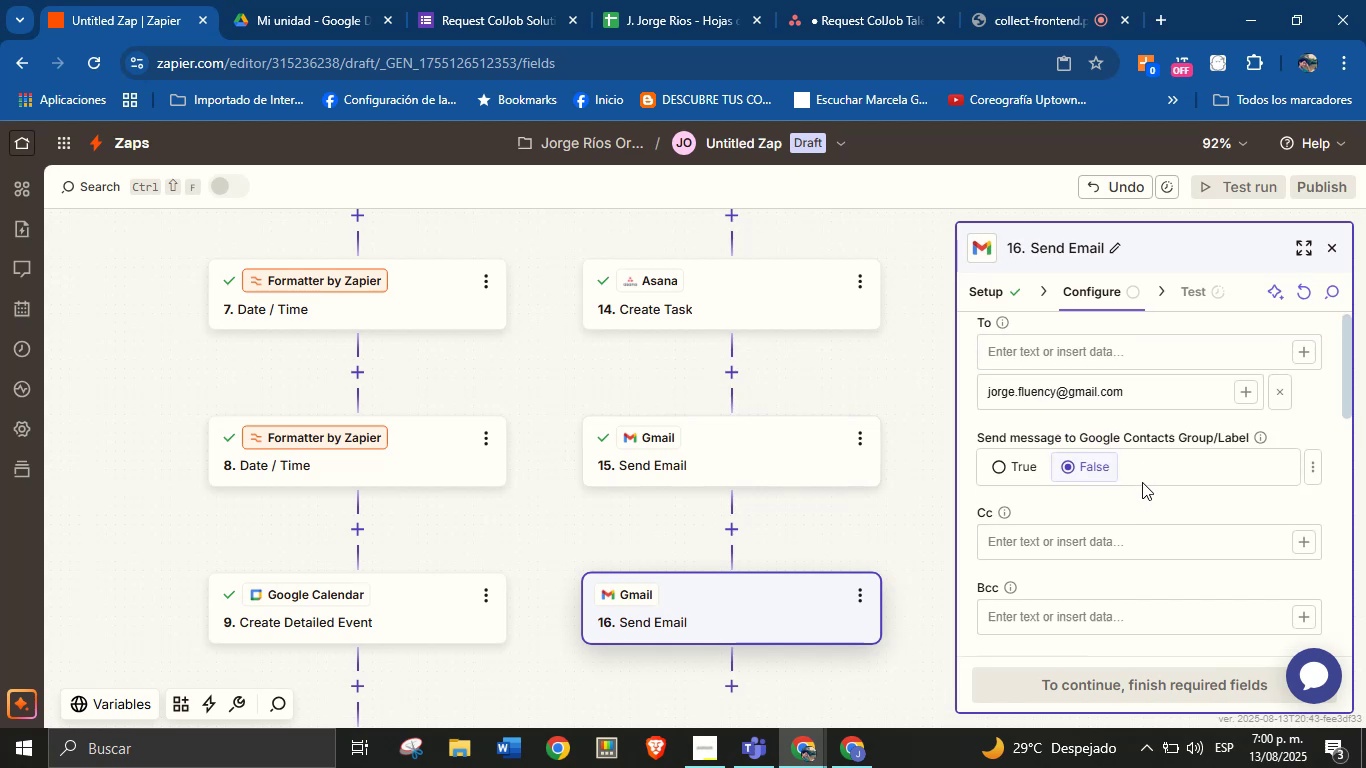 
scroll: coordinate [1142, 482], scroll_direction: down, amount: 2.0
 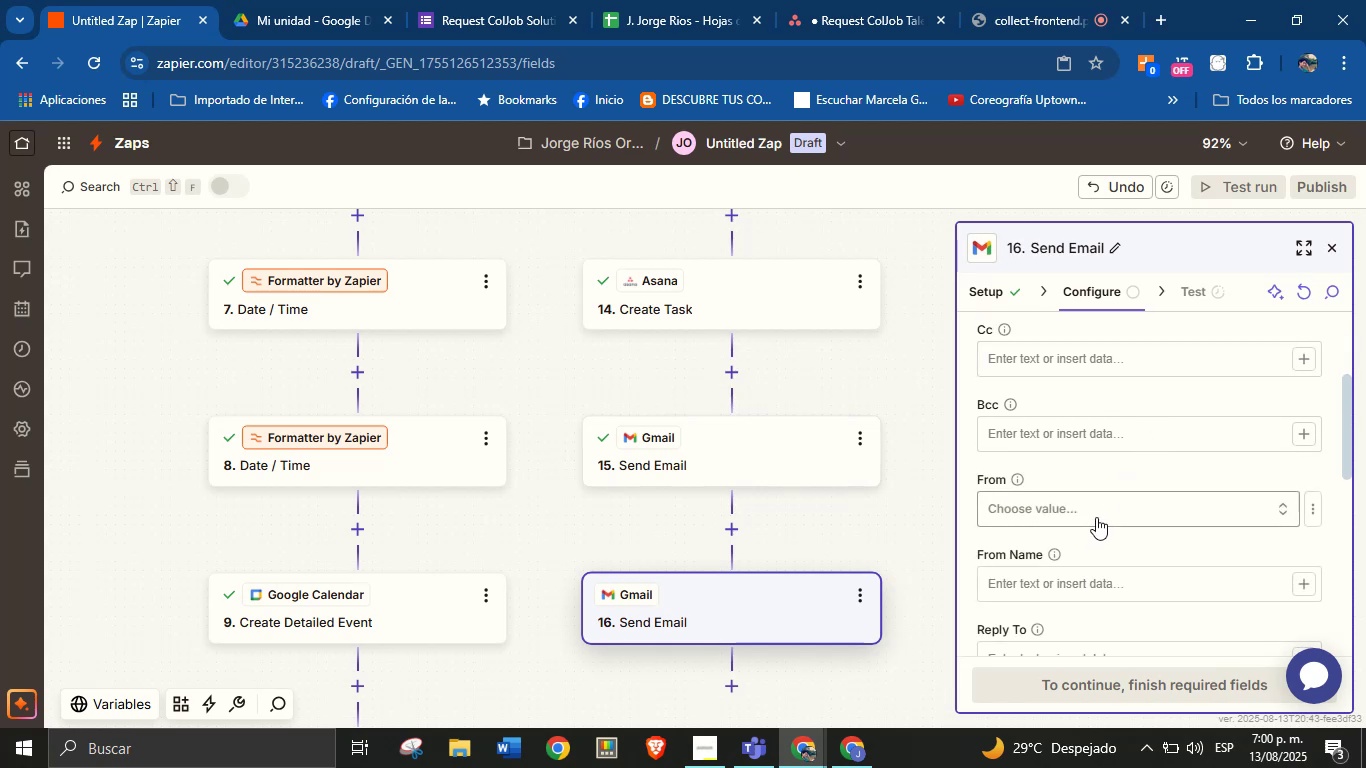 
left_click([1098, 516])
 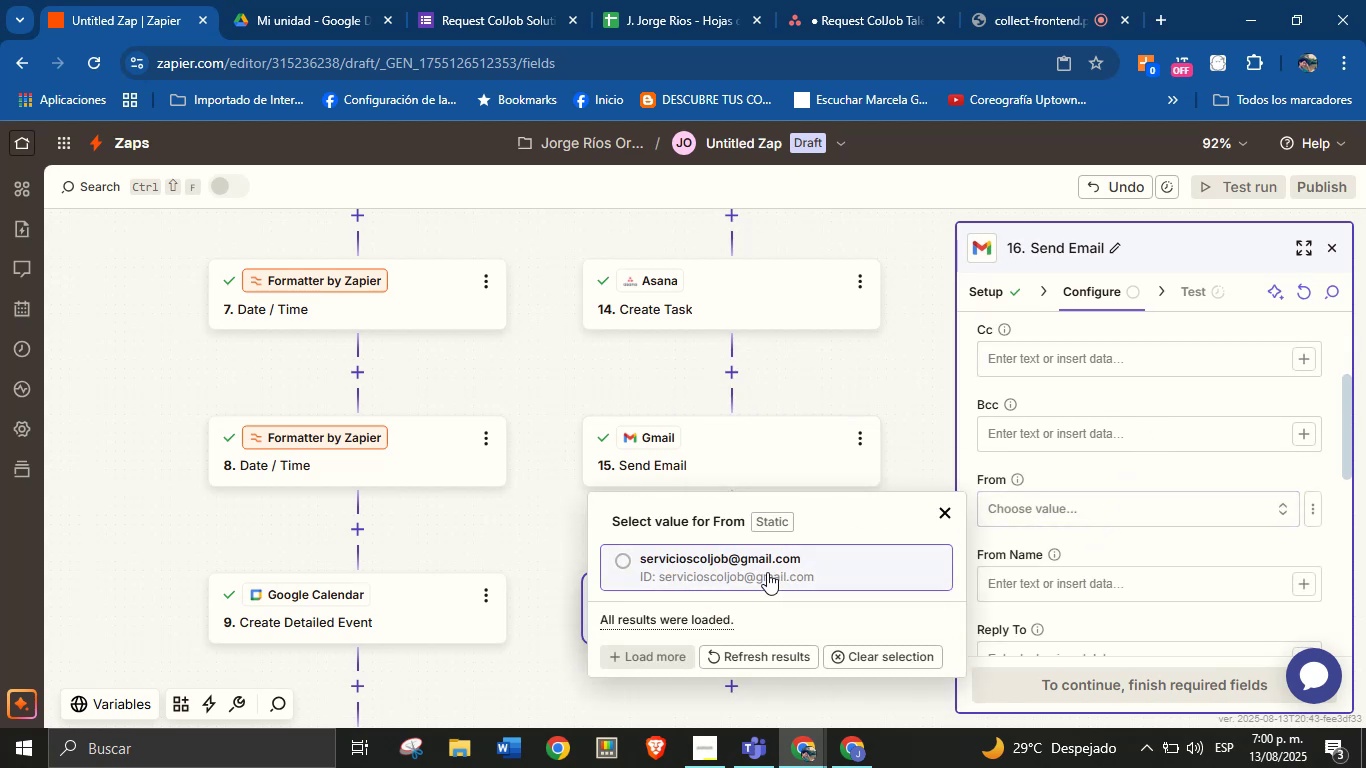 
left_click([767, 572])
 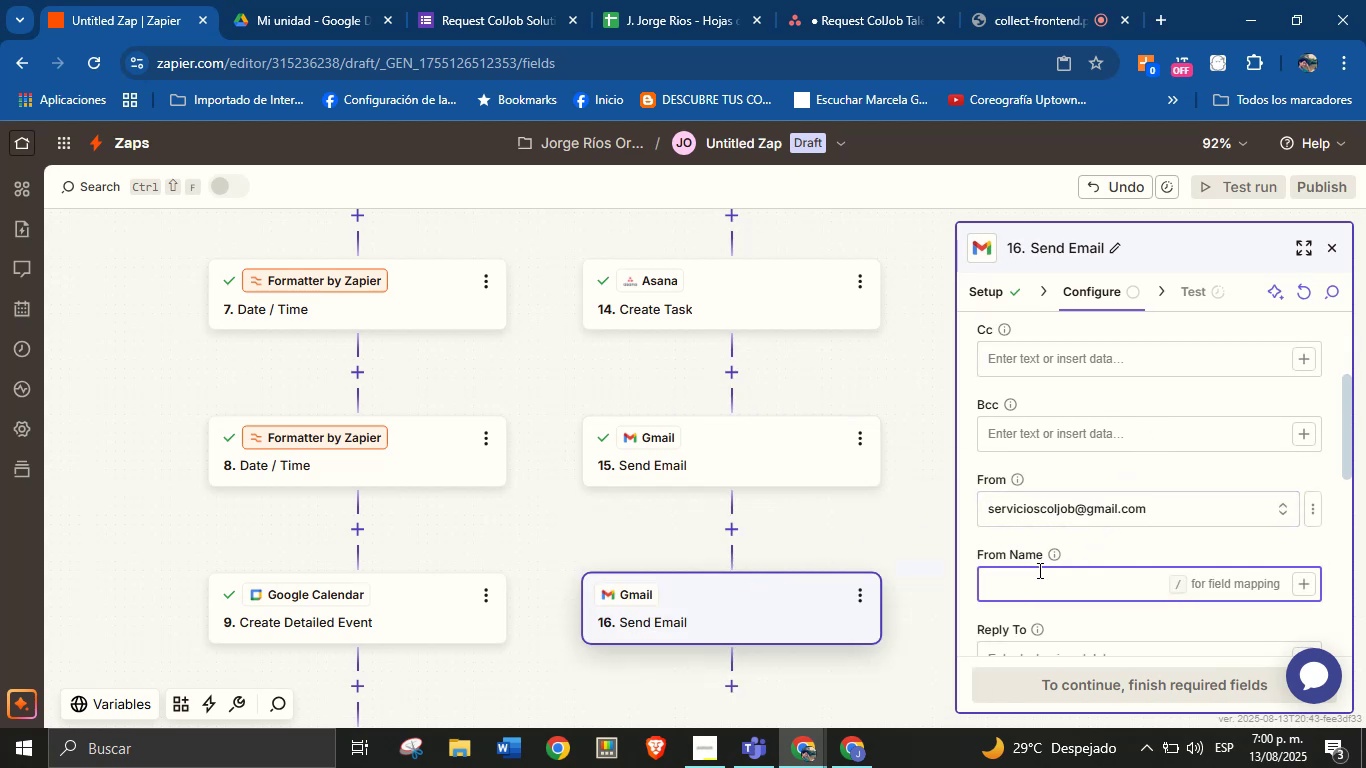 
type(Jorge from ColJob)
 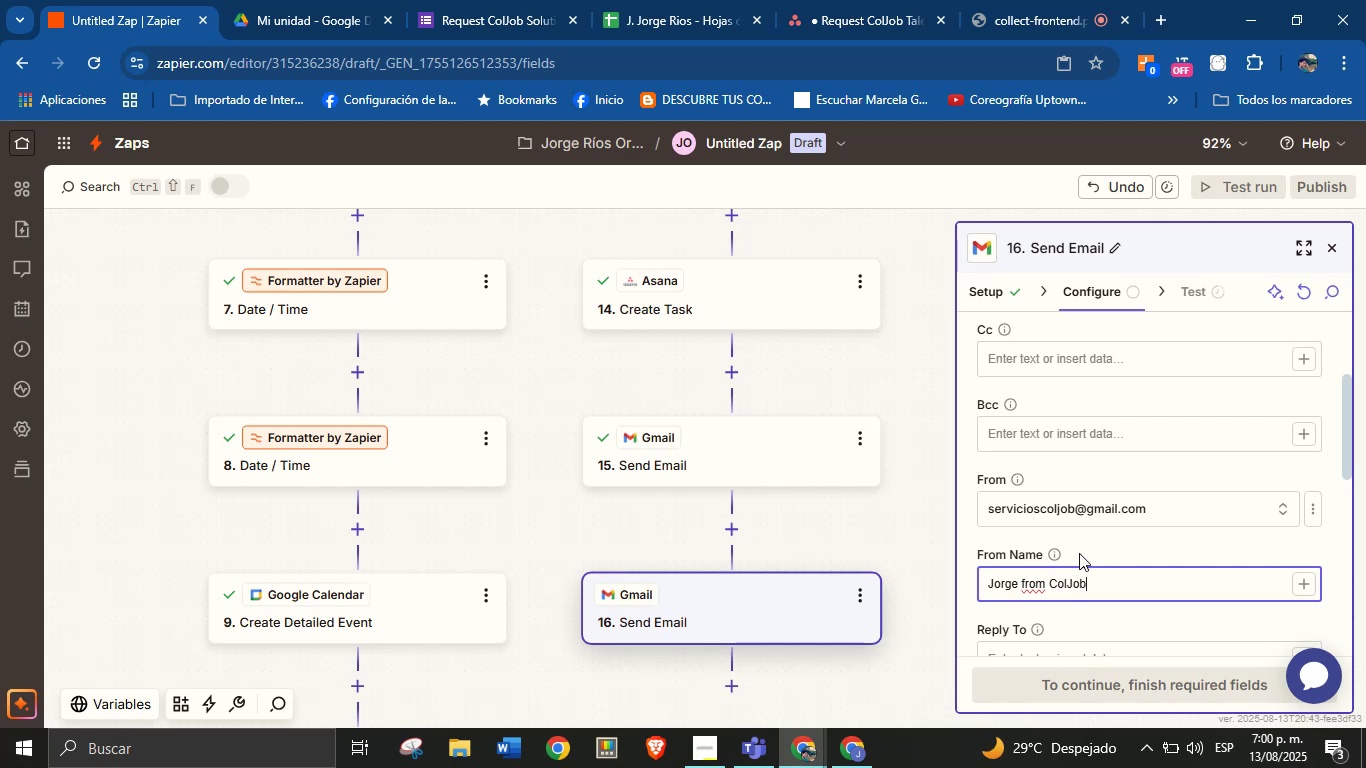 
left_click([1083, 551])
 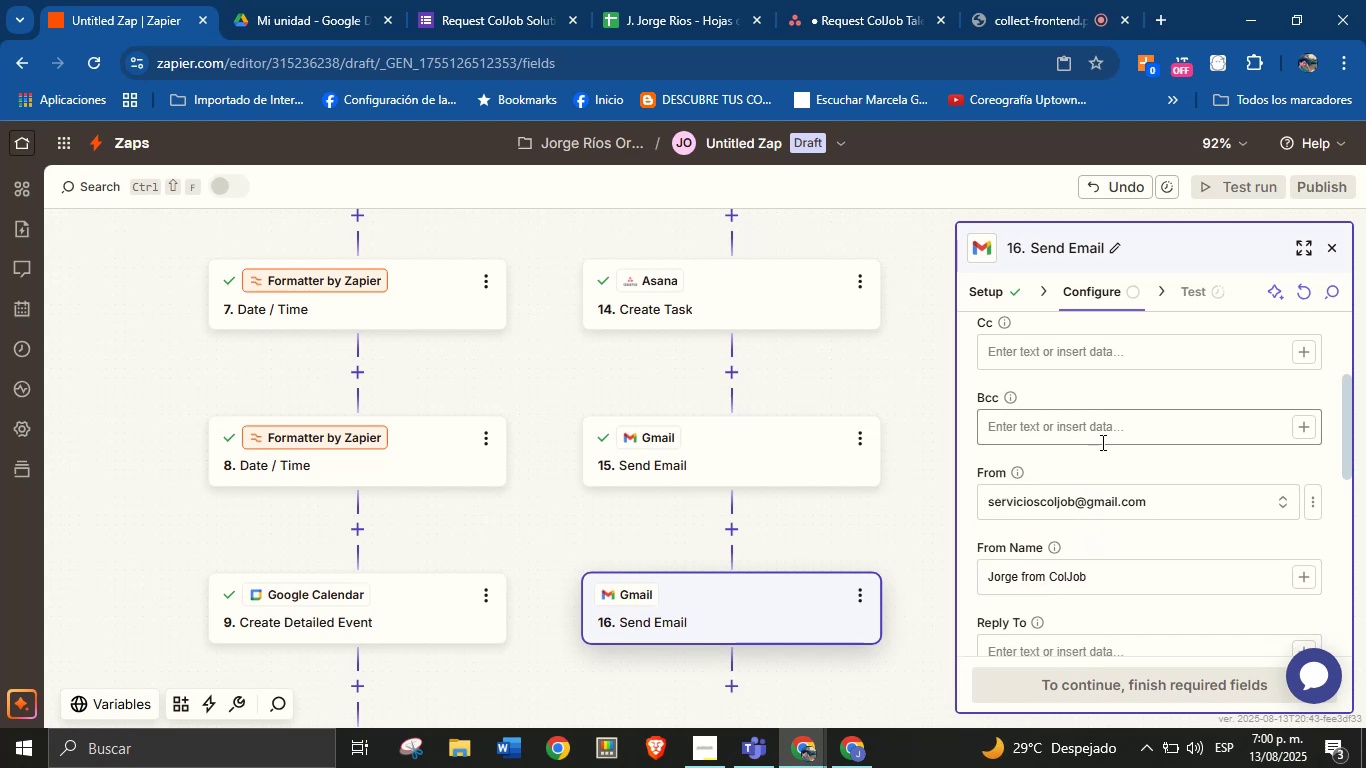 
scroll: coordinate [1101, 442], scroll_direction: down, amount: 2.0
 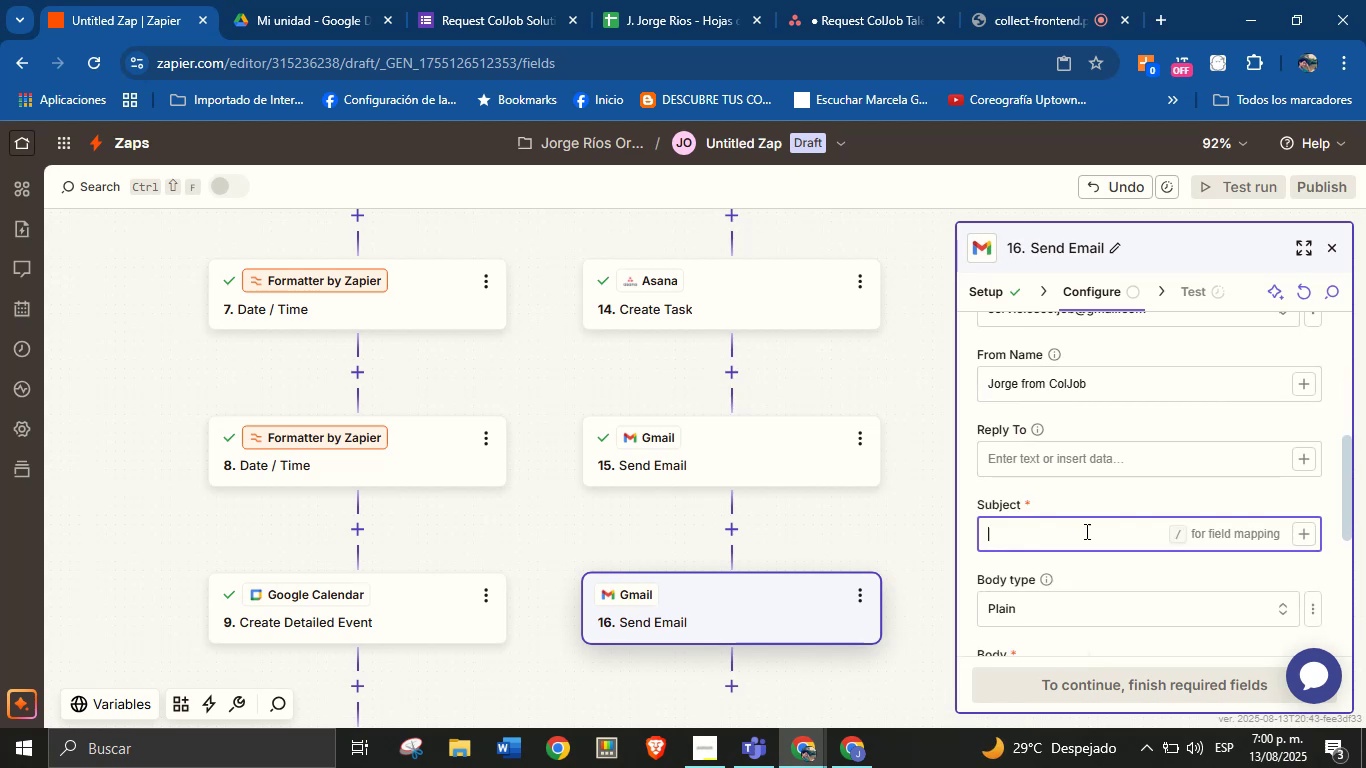 
left_click([1085, 531])
 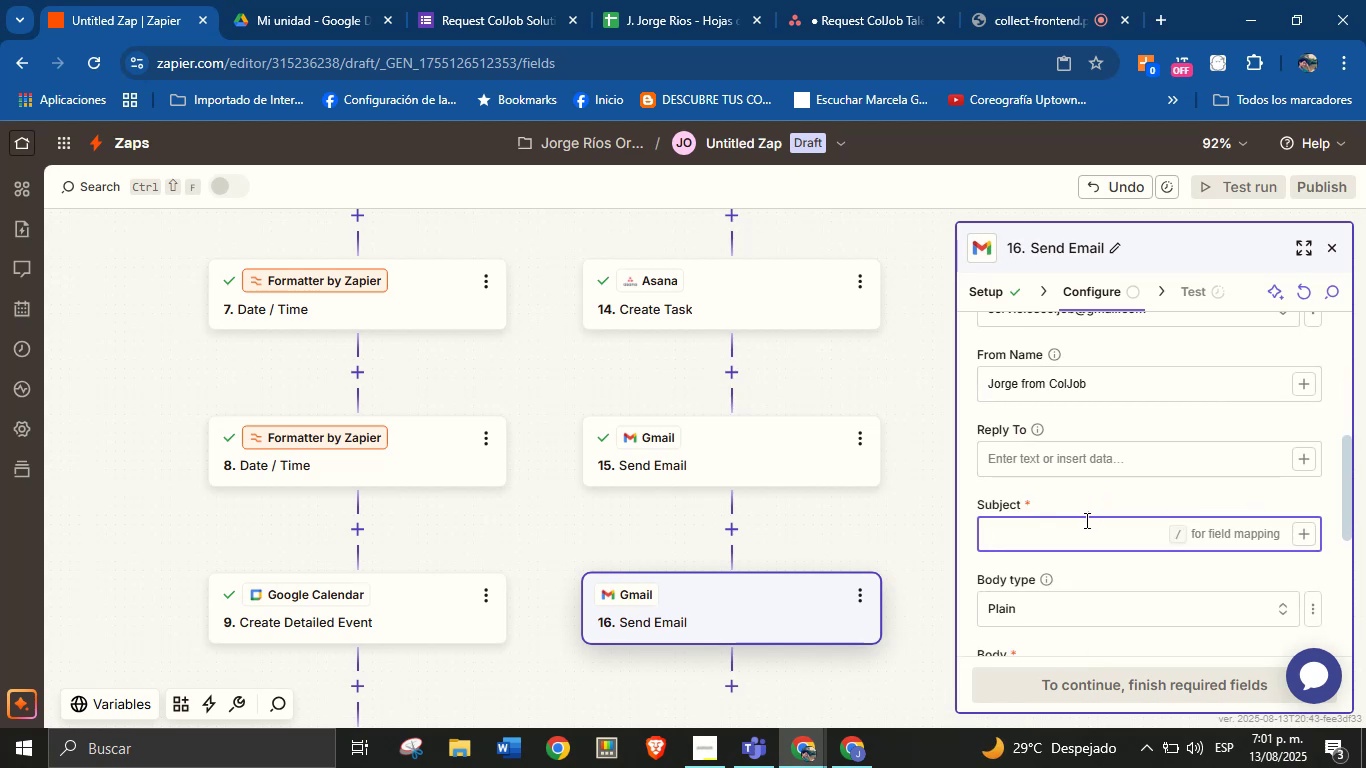 
type(New request from )
 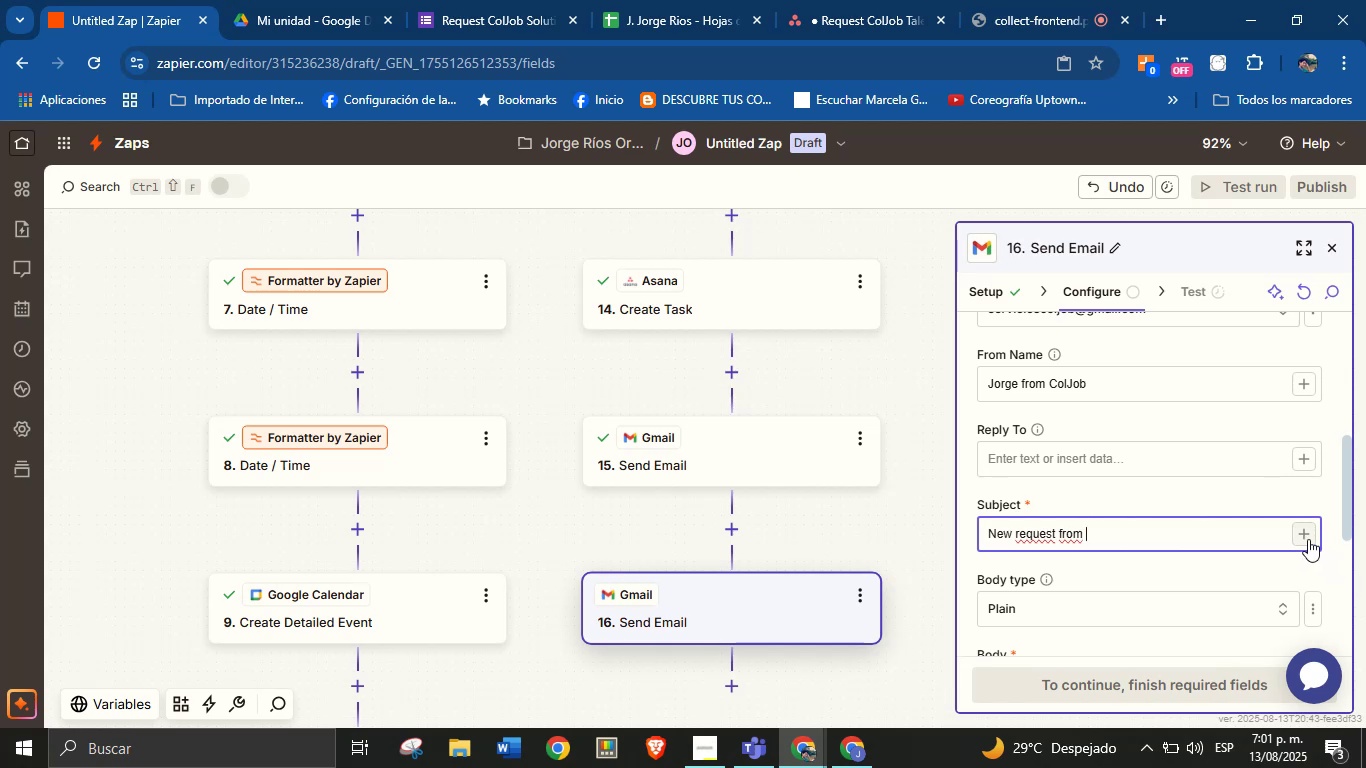 
left_click([1308, 539])
 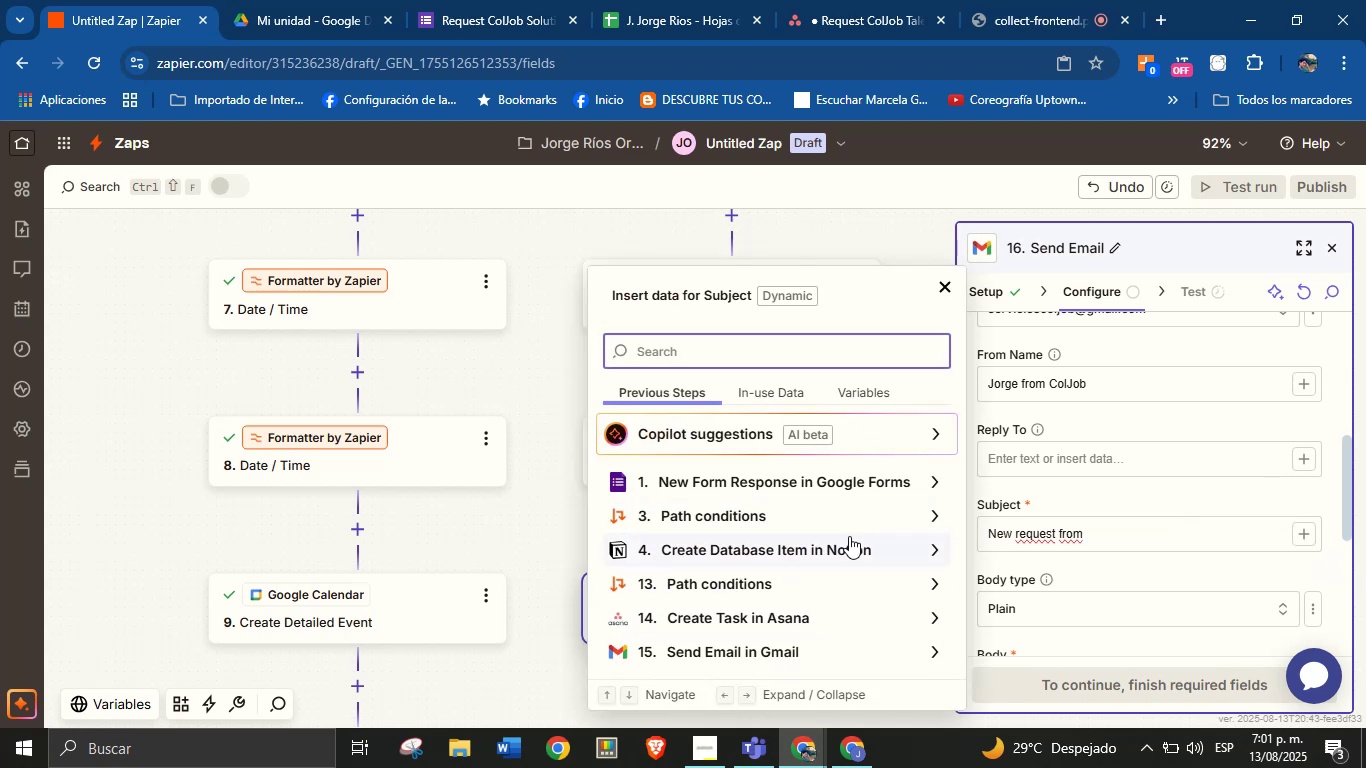 
wait(7.9)
 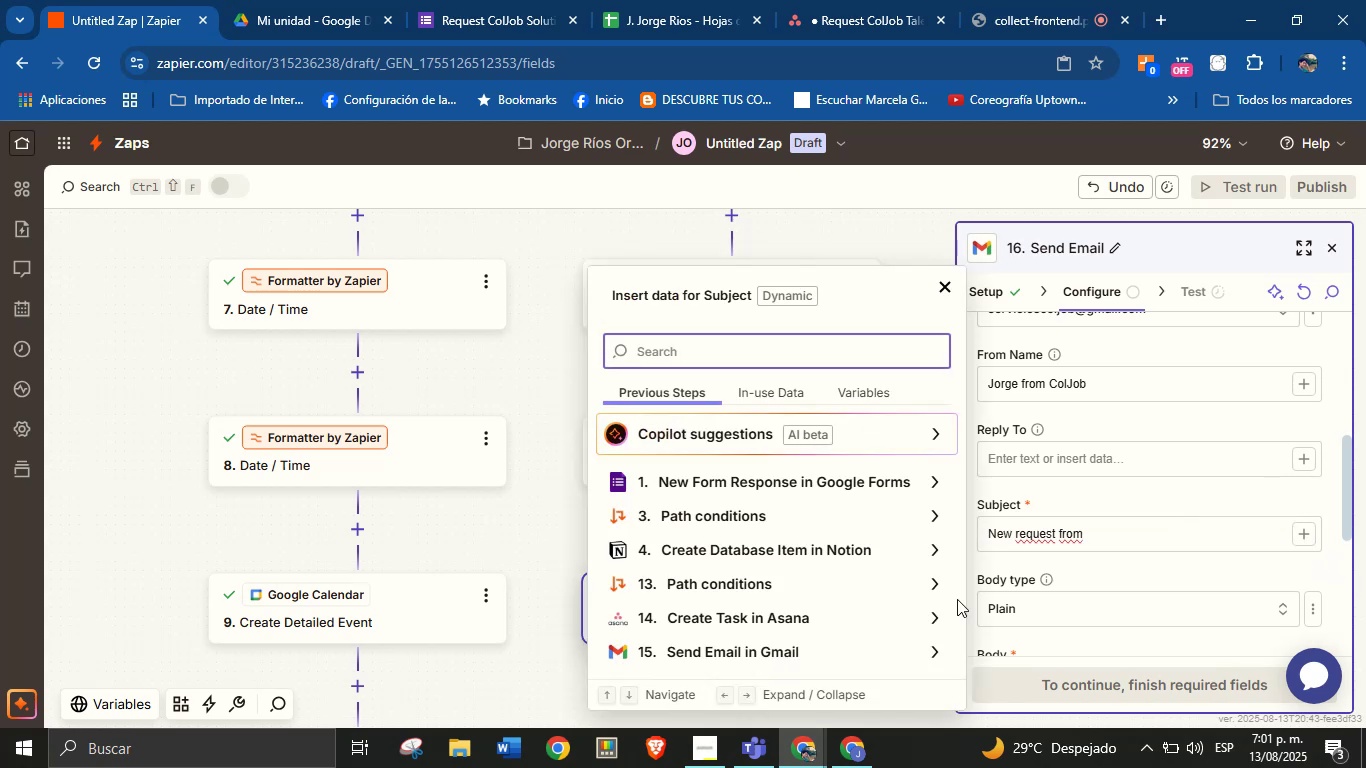 
left_click([929, 483])
 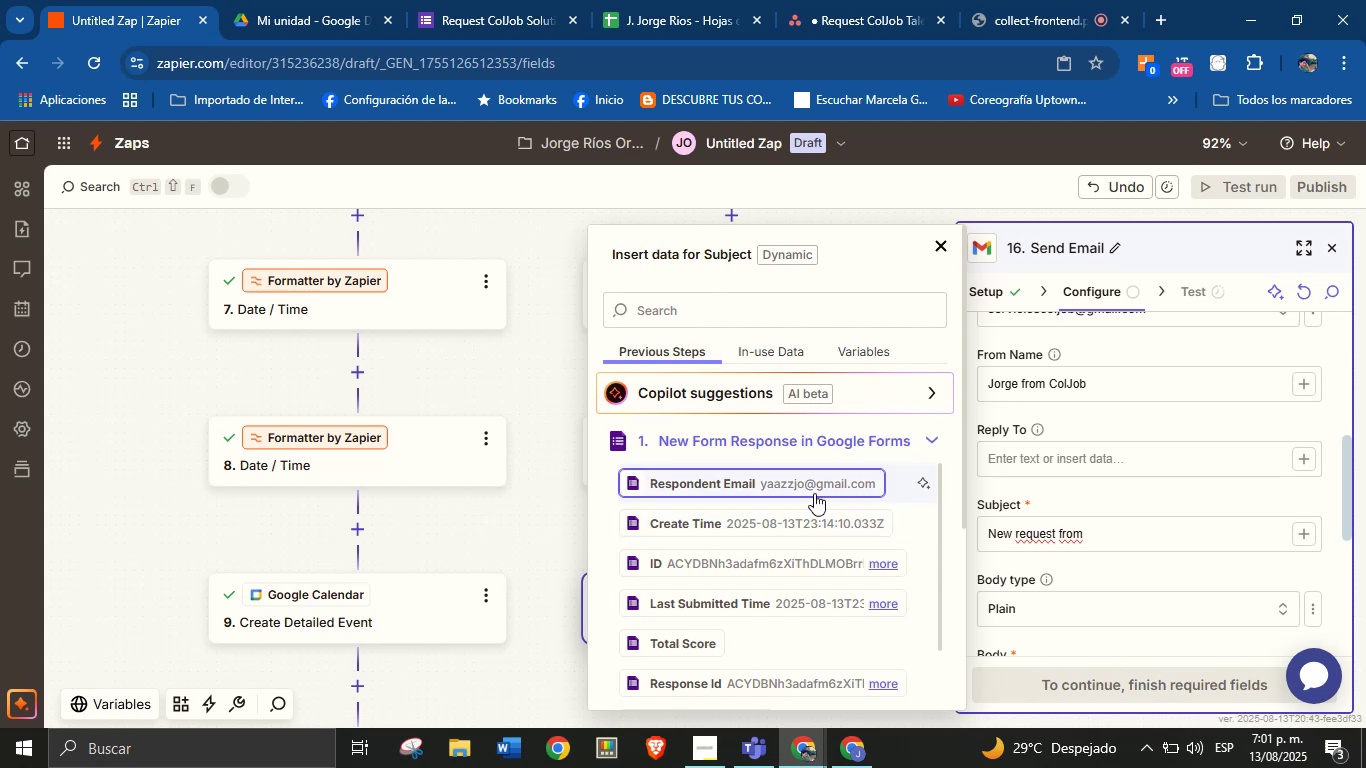 
left_click([814, 493])
 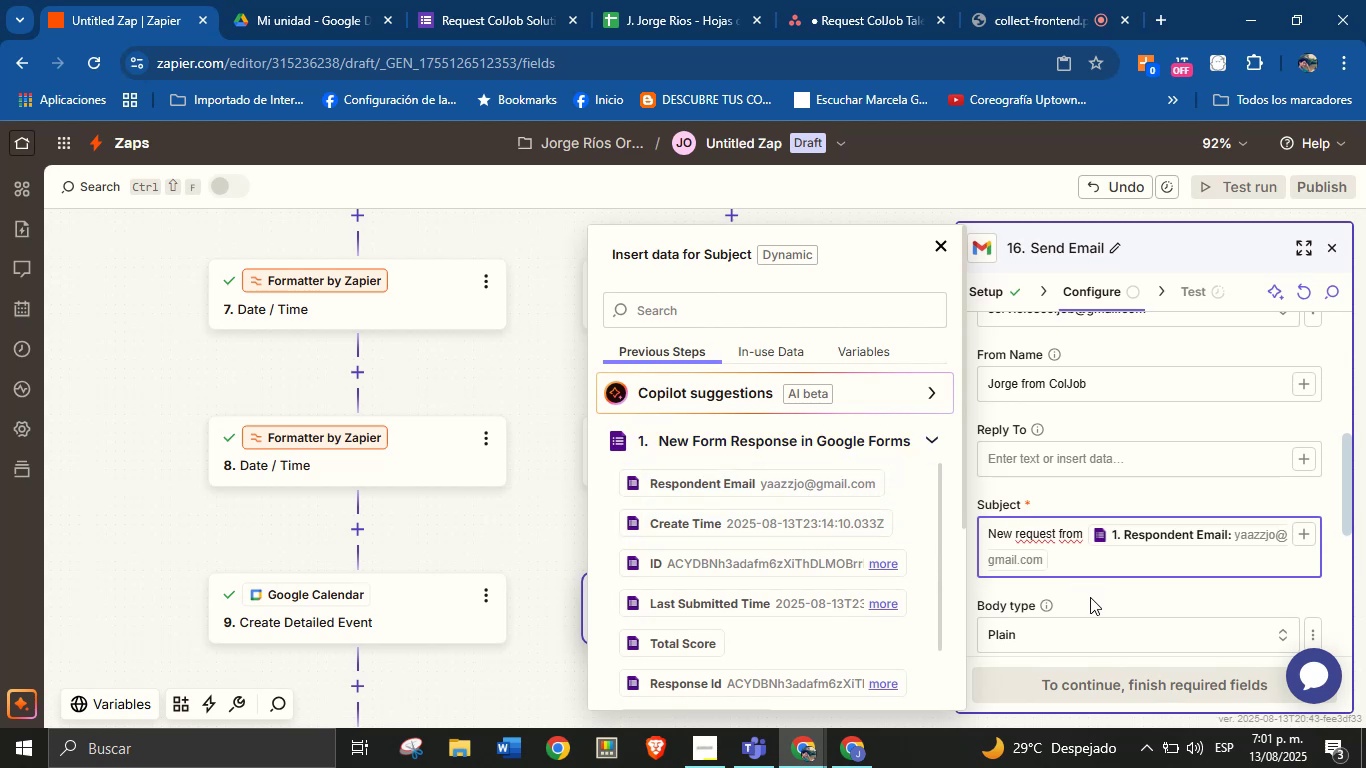 
left_click([1090, 597])
 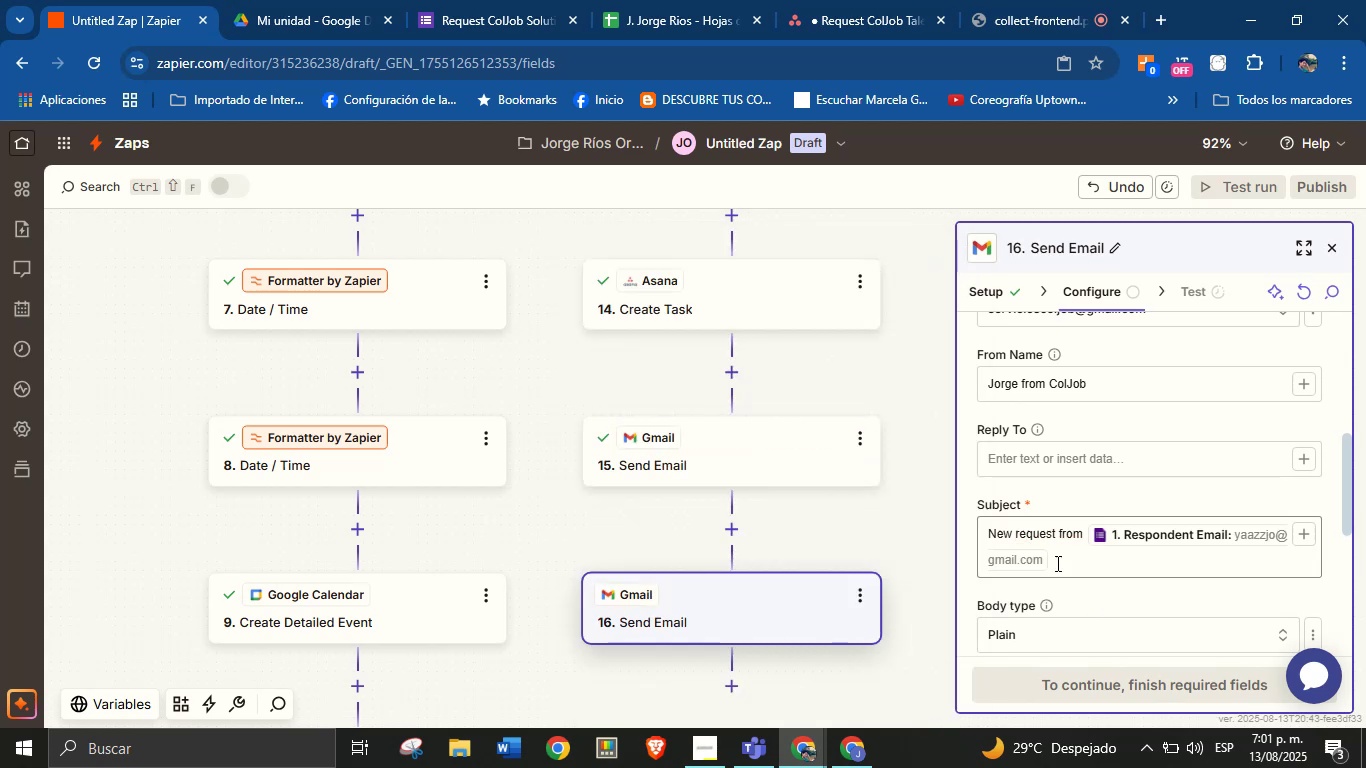 
mouse_move([1030, 540])
 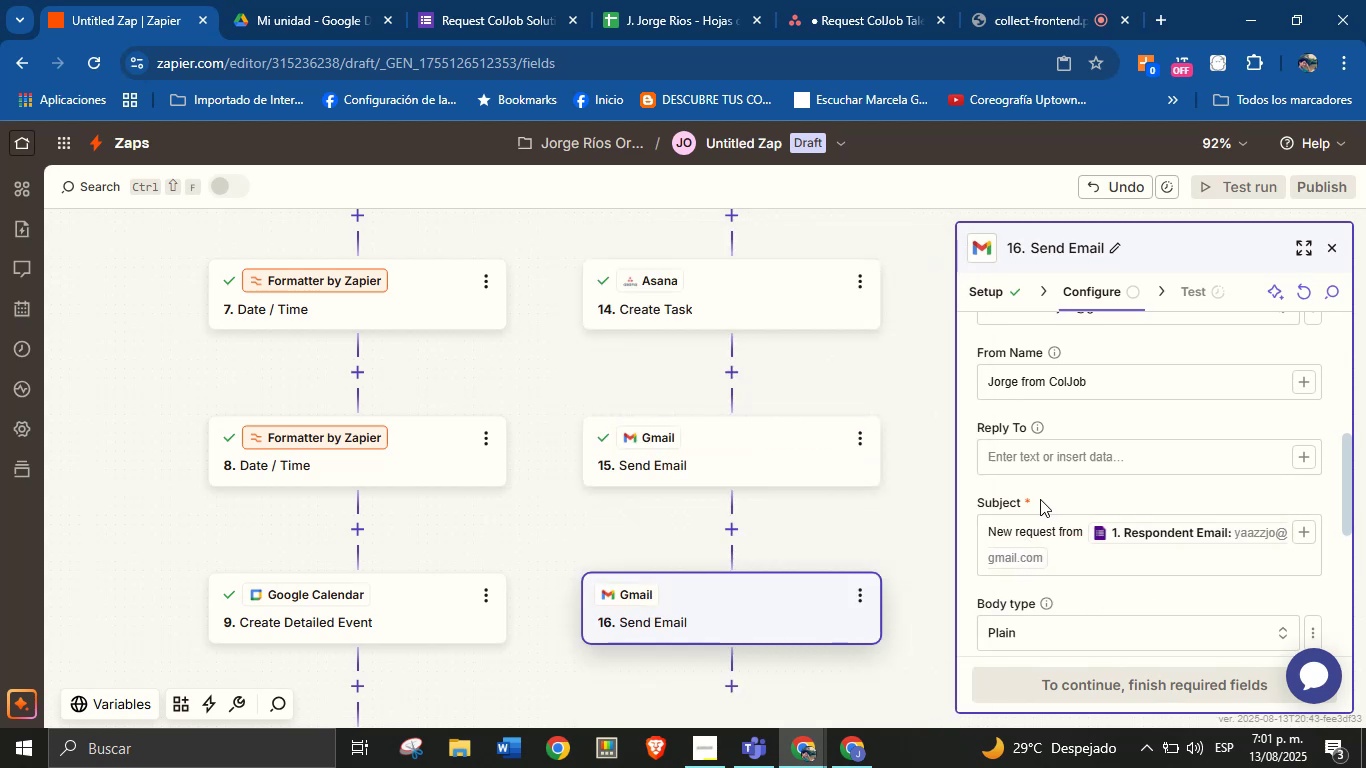 
scroll: coordinate [1040, 499], scroll_direction: down, amount: 1.0
 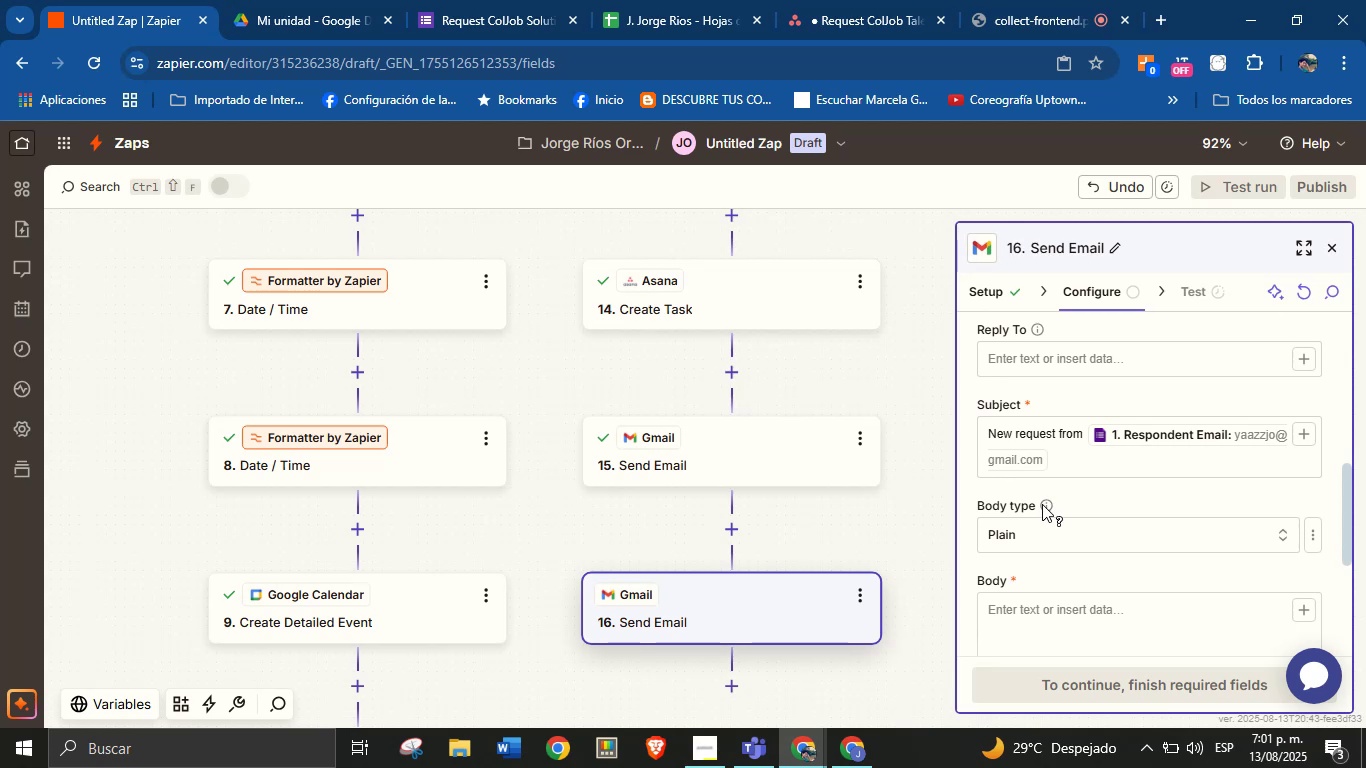 
wait(7.05)
 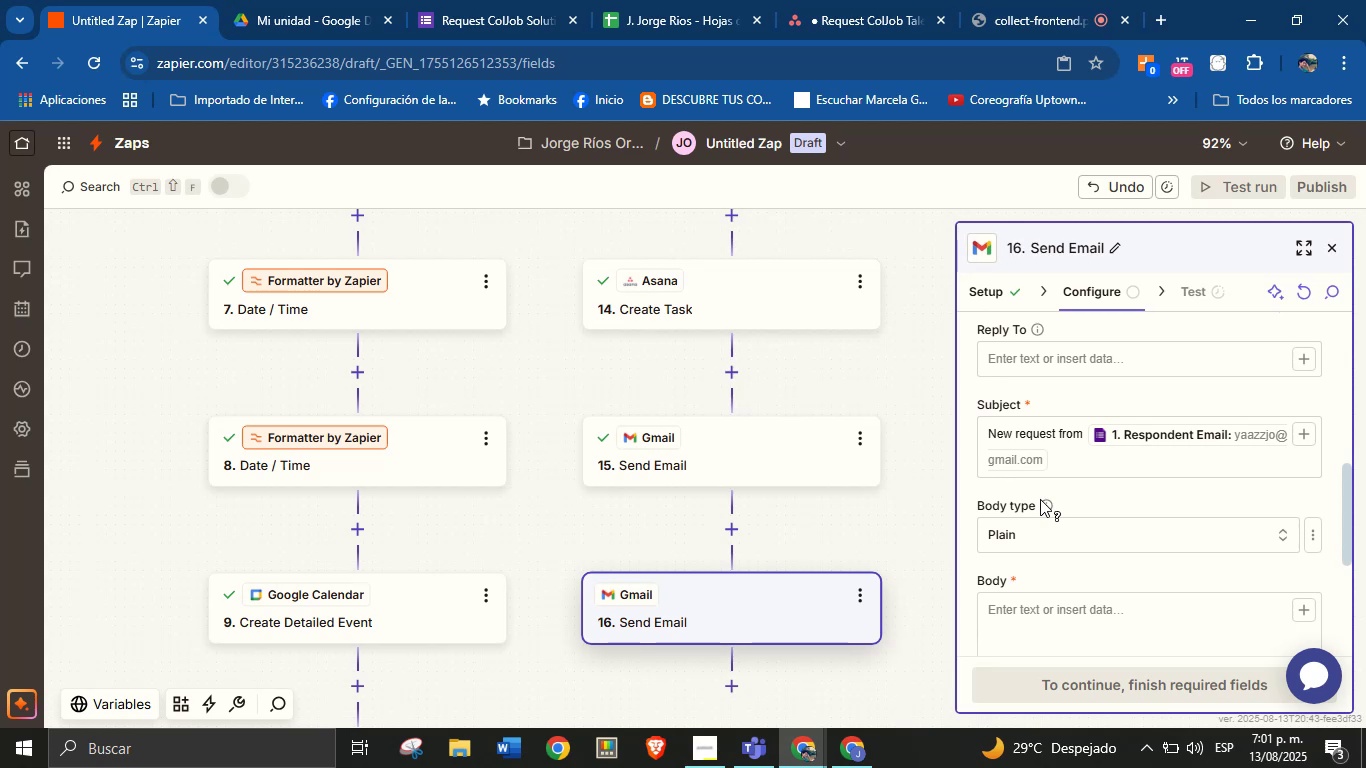 
left_click([1087, 497])
 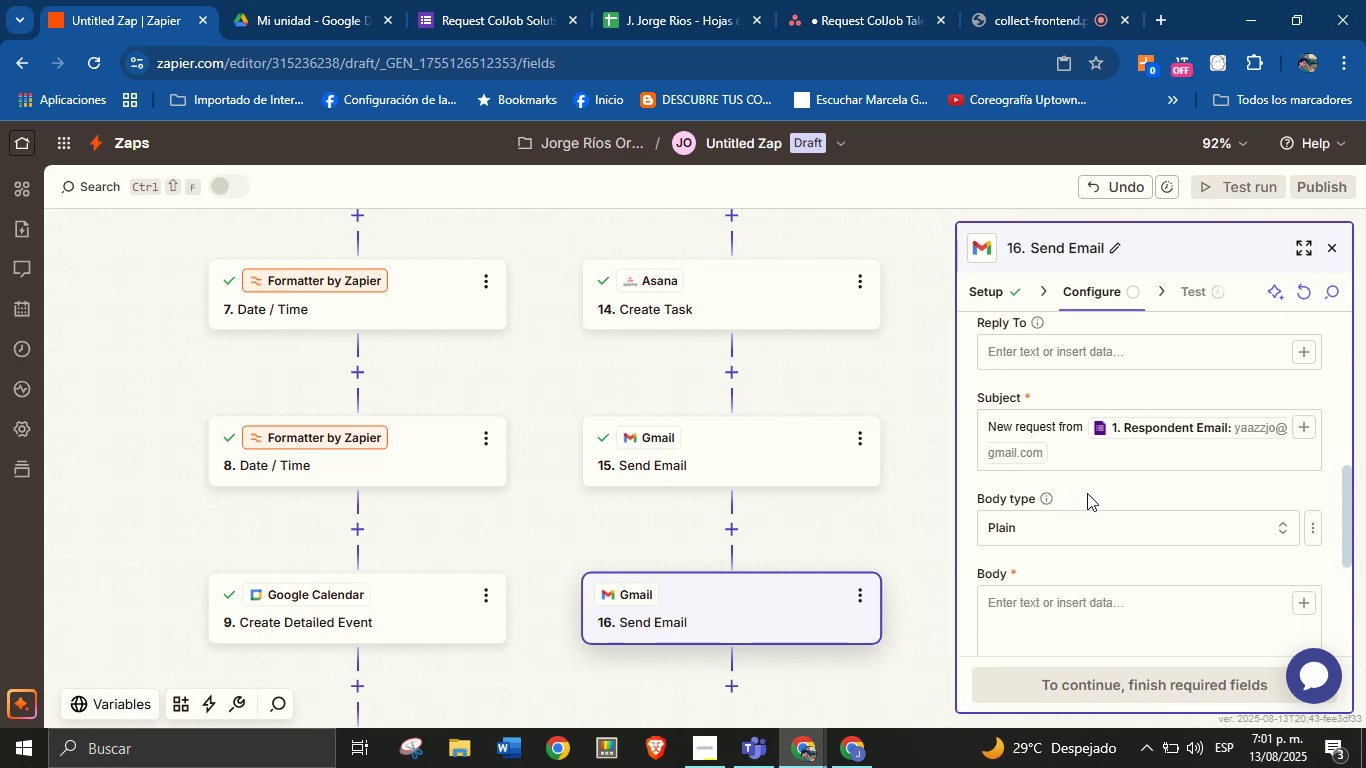 
scroll: coordinate [1087, 493], scroll_direction: down, amount: 1.0
 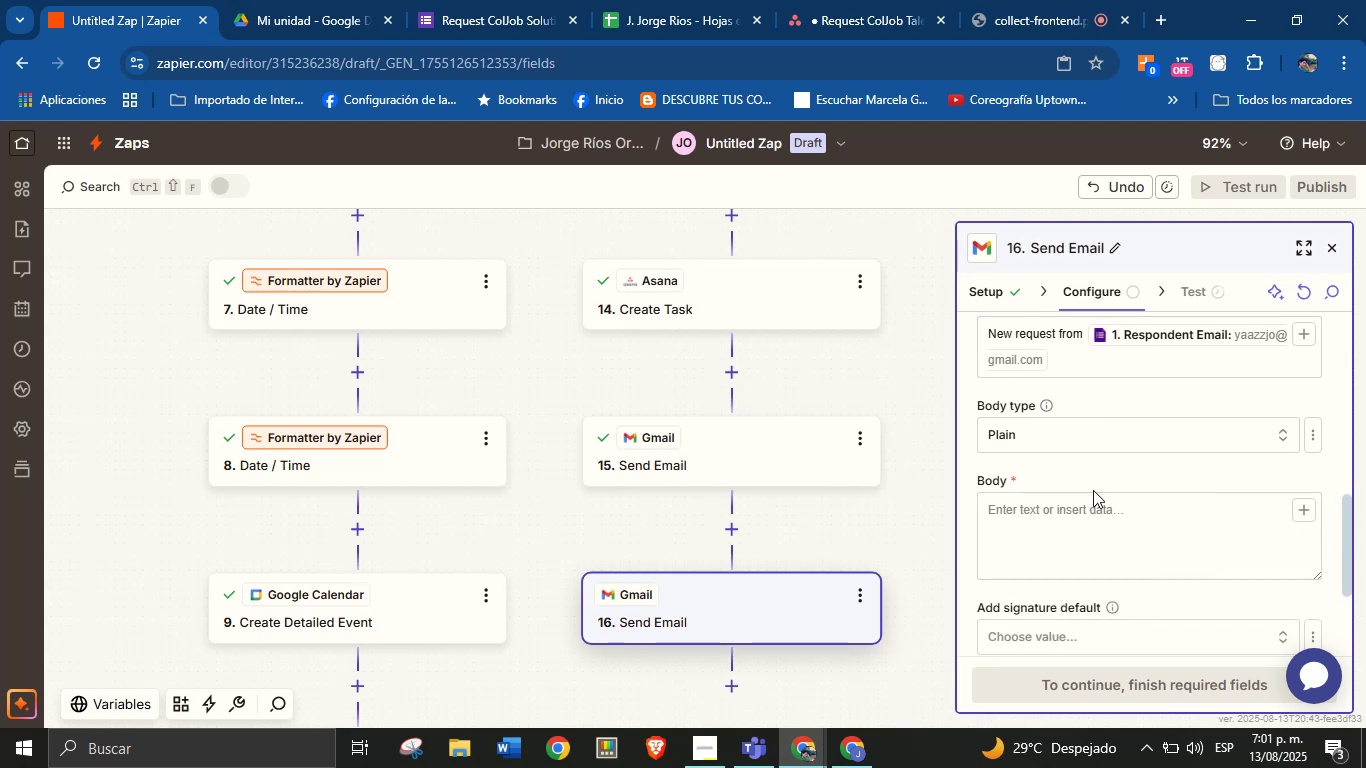 
left_click([1093, 490])
 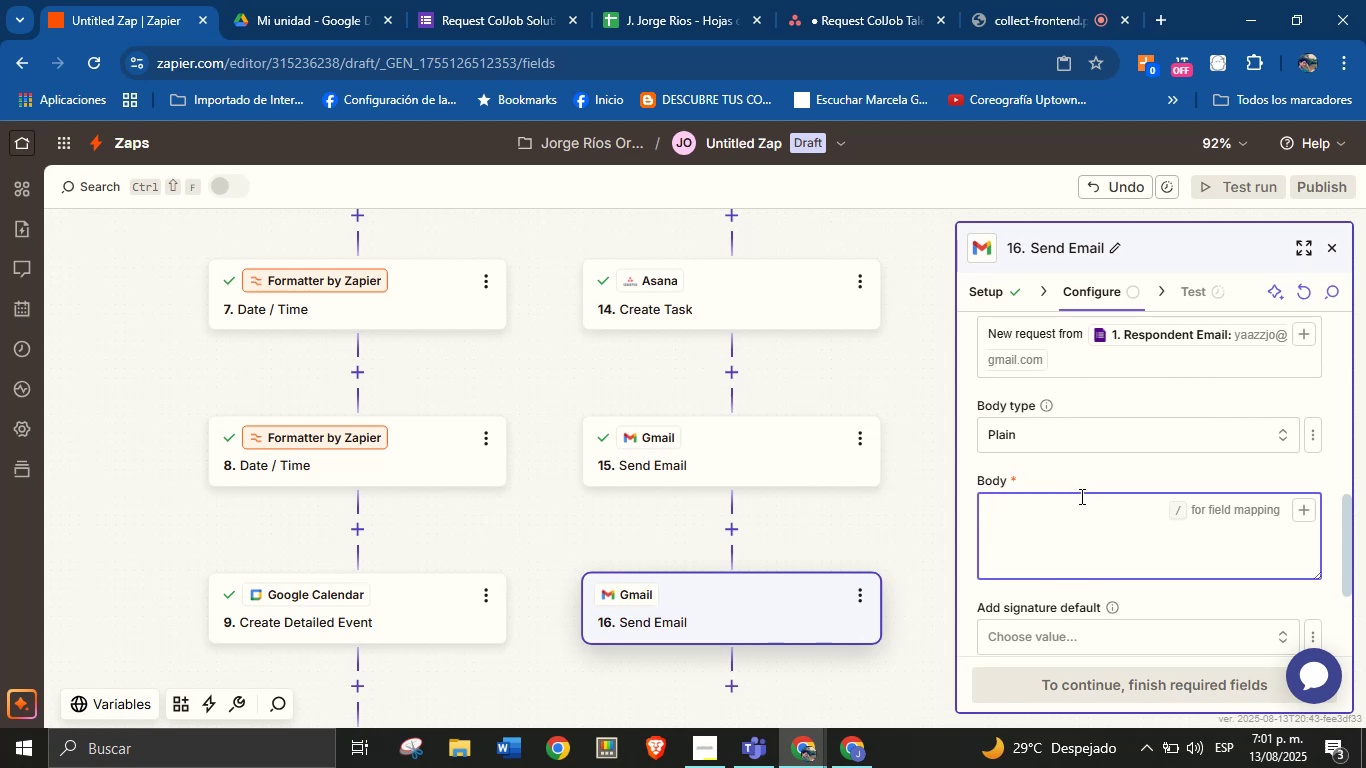 
scroll: coordinate [1081, 493], scroll_direction: up, amount: 2.0
 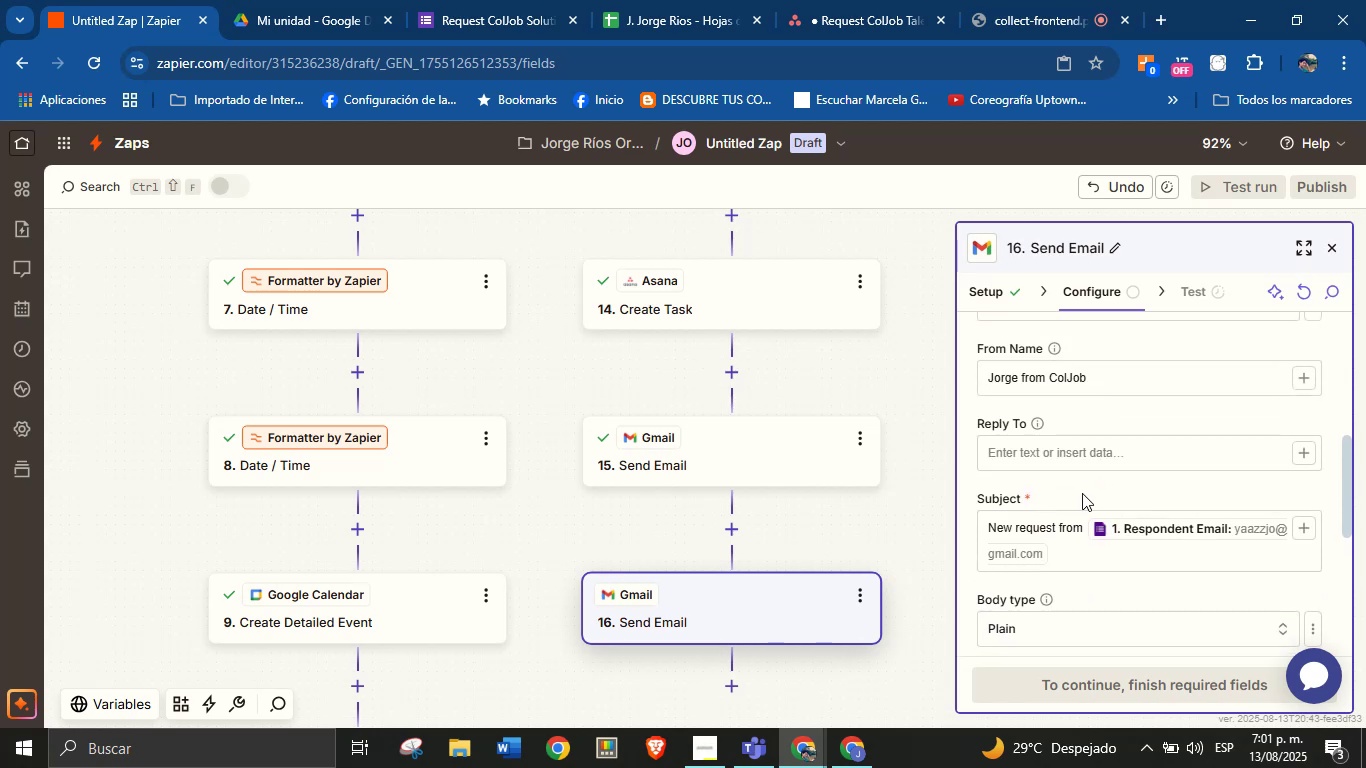 
left_click([1082, 493])
 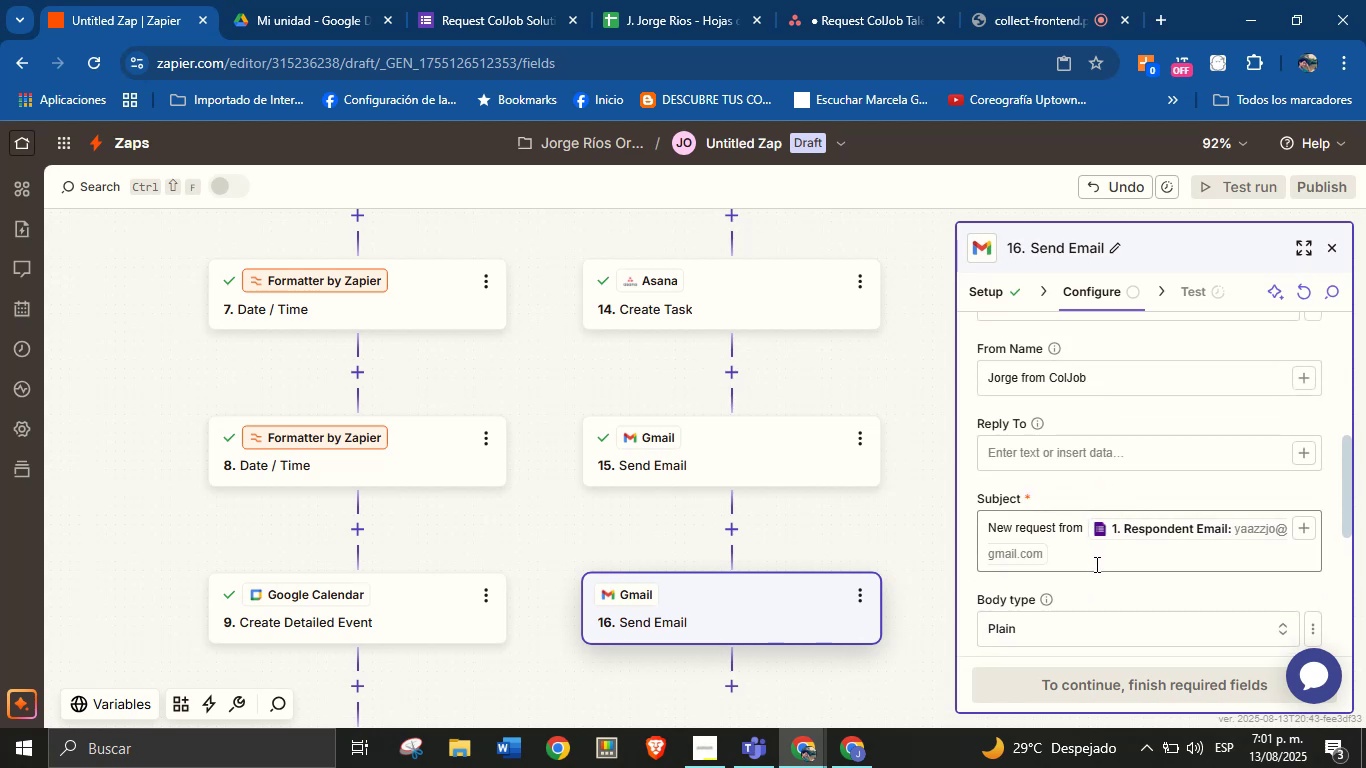 
scroll: coordinate [1095, 564], scroll_direction: down, amount: 1.0
 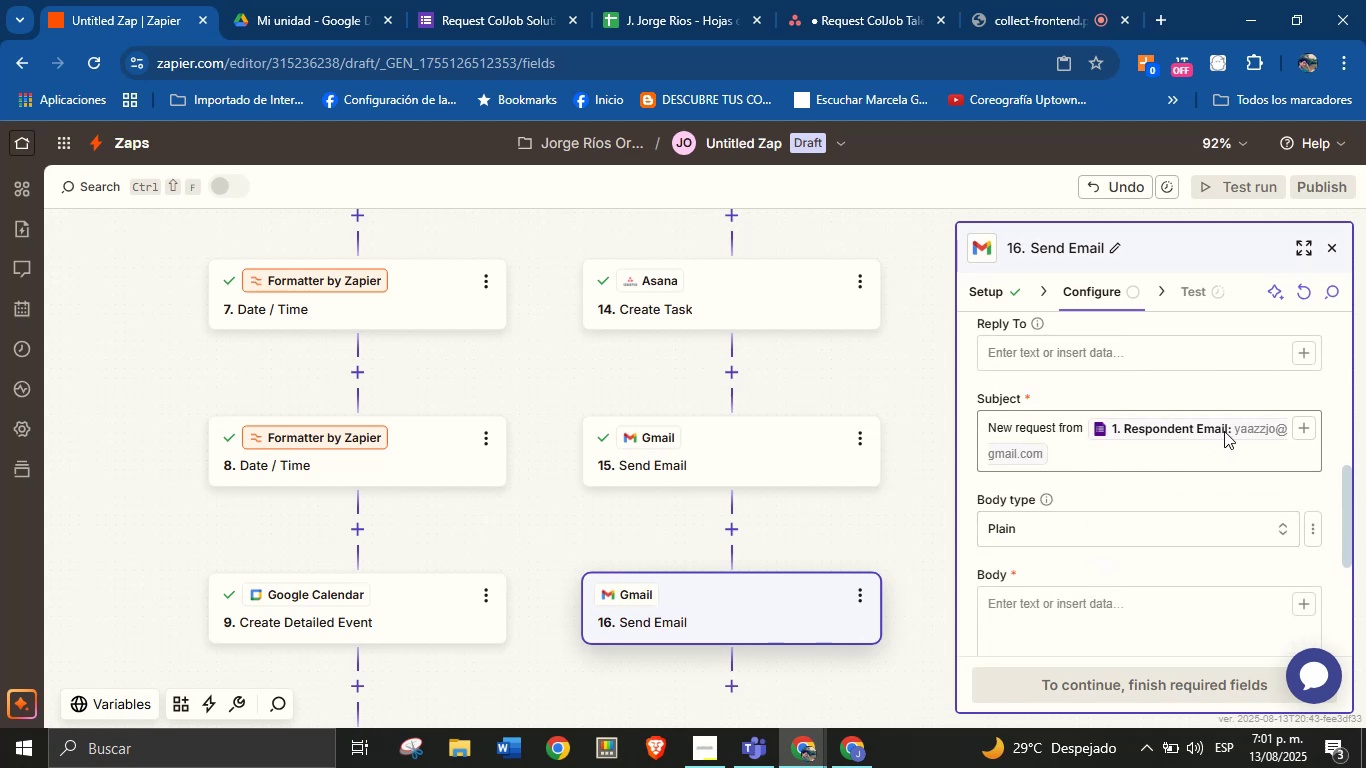 
left_click([1224, 431])
 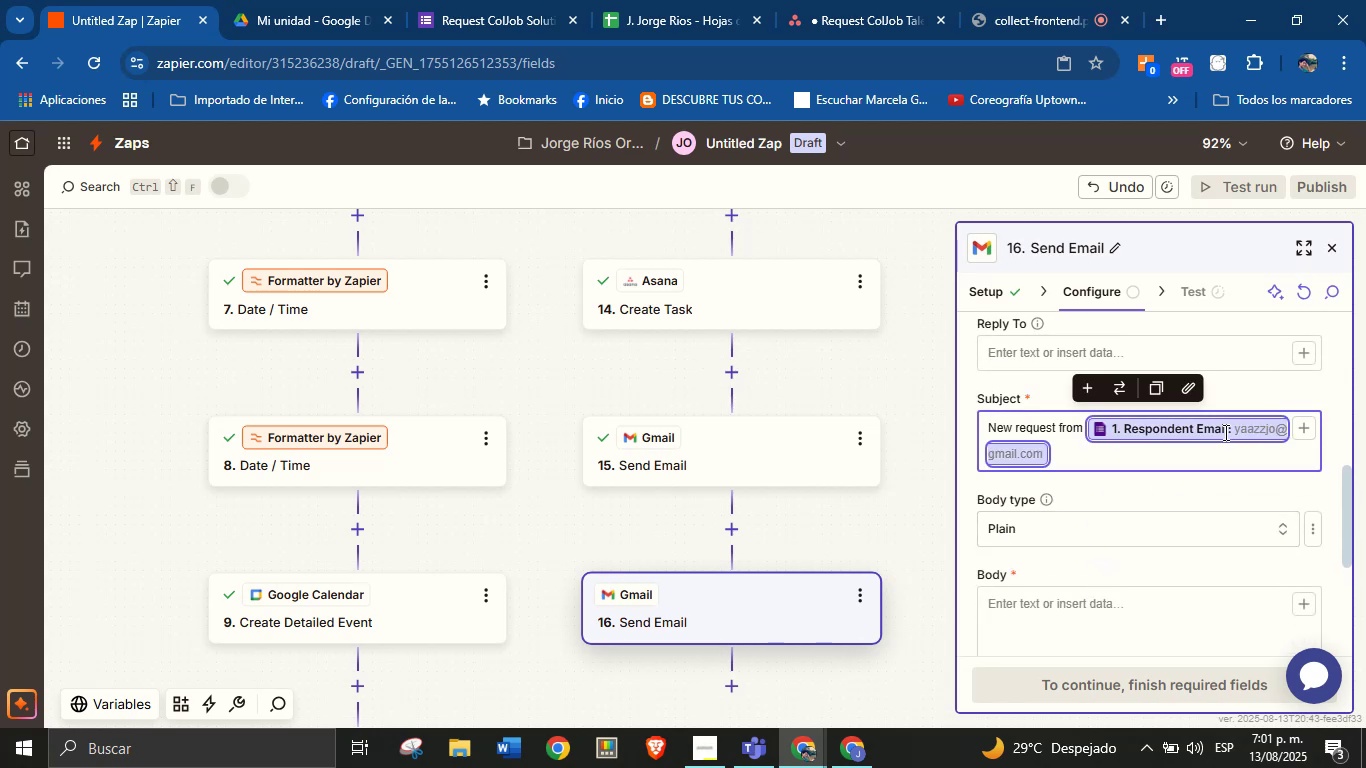 
key(Backspace)
 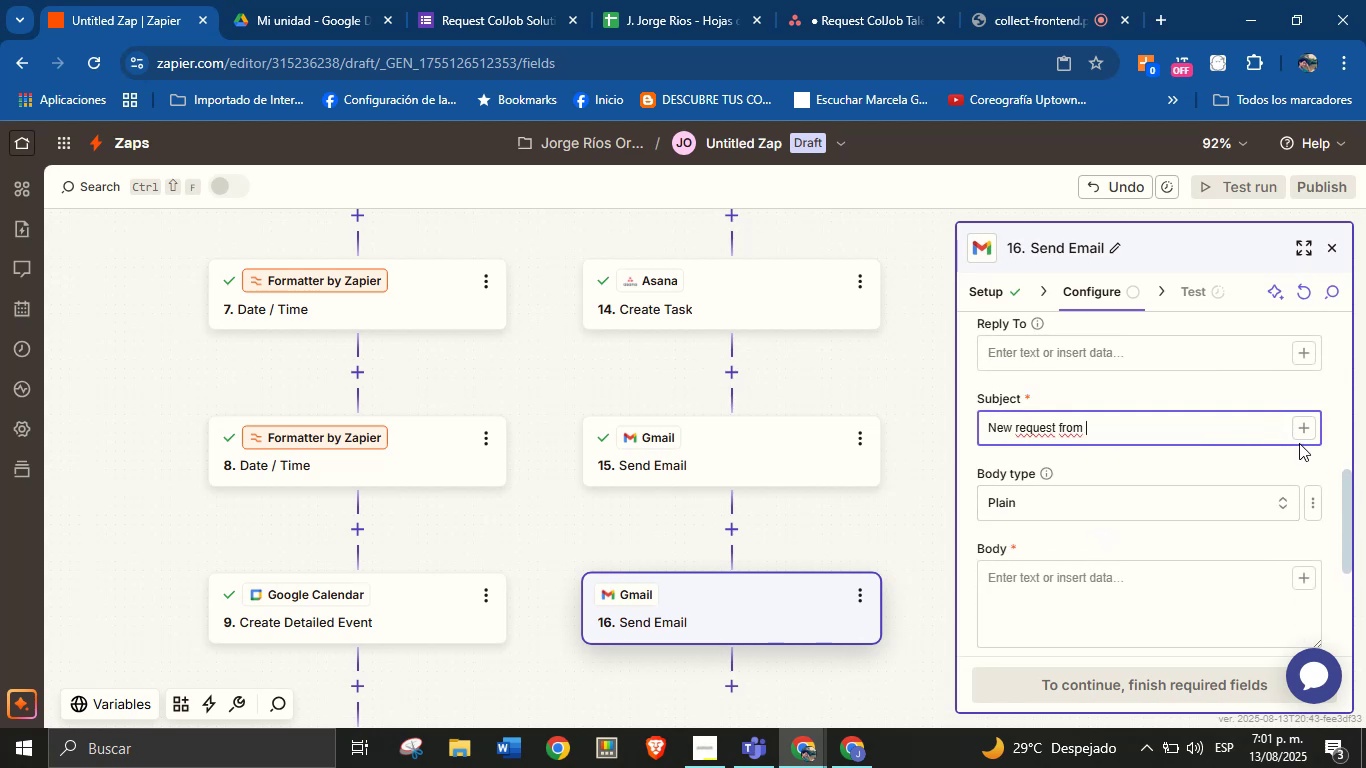 
left_click([1299, 443])
 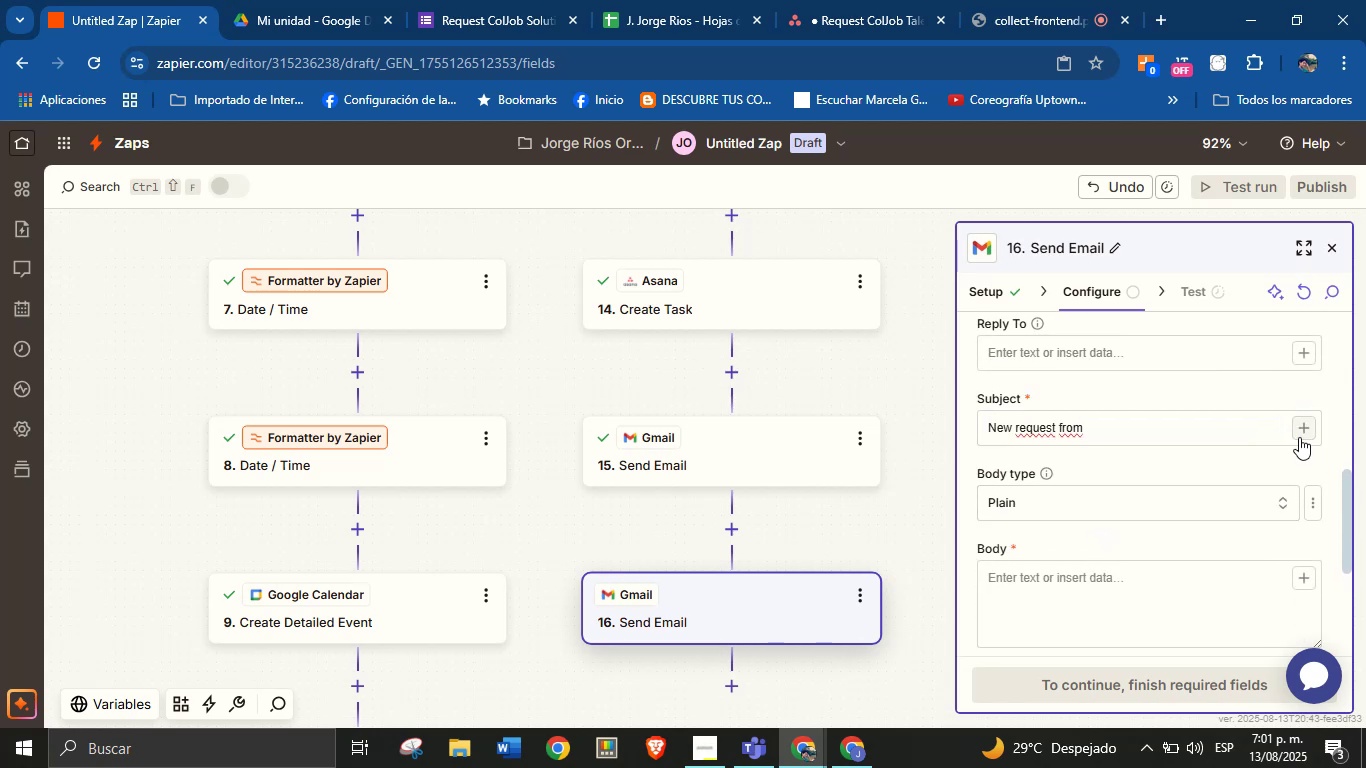 
double_click([1299, 437])
 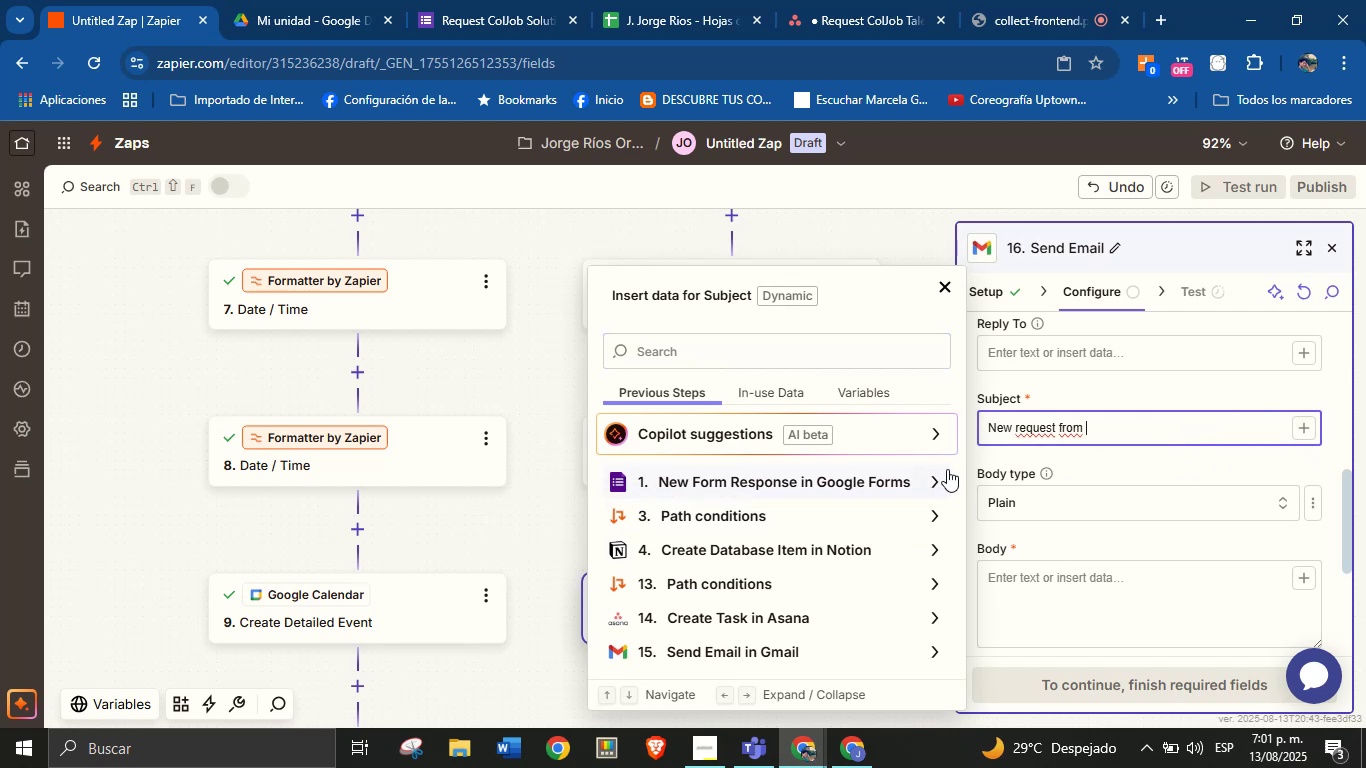 
left_click([932, 479])
 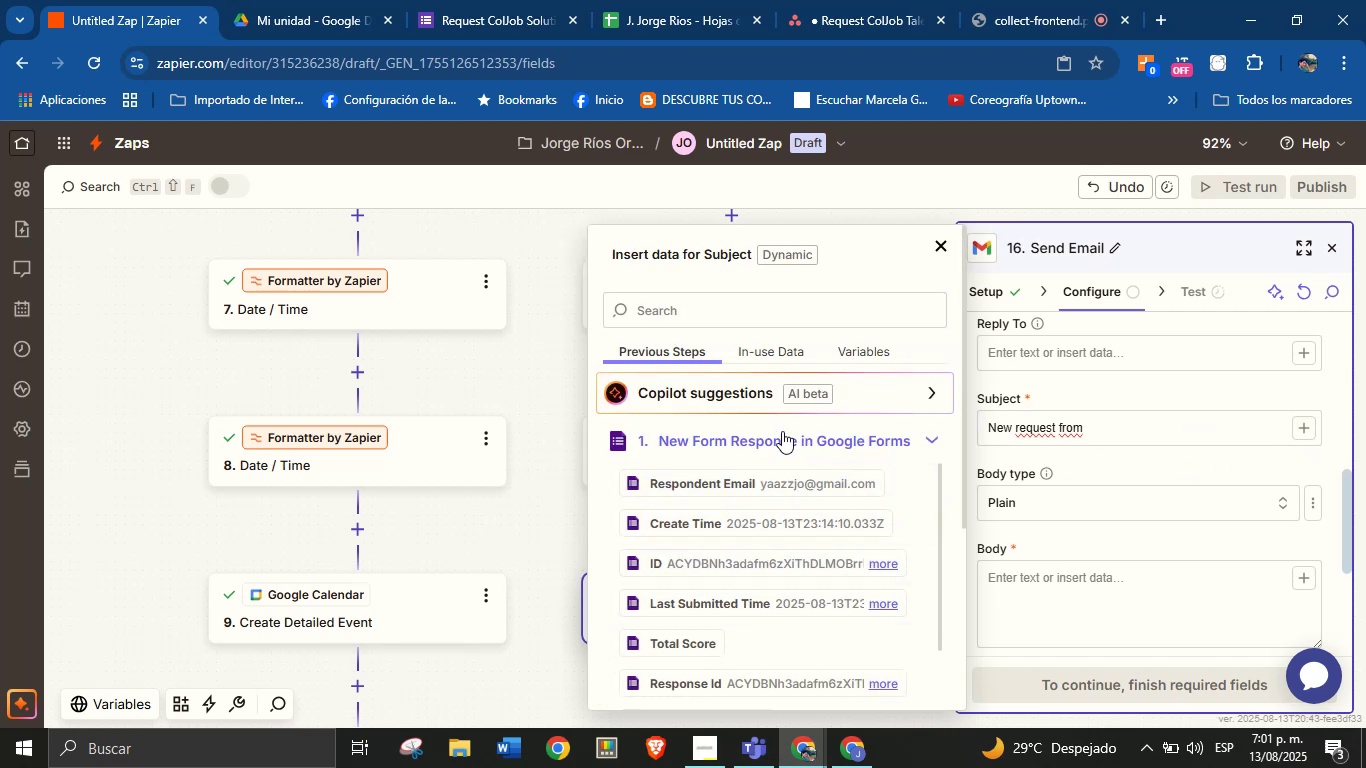 
left_click([800, 312])
 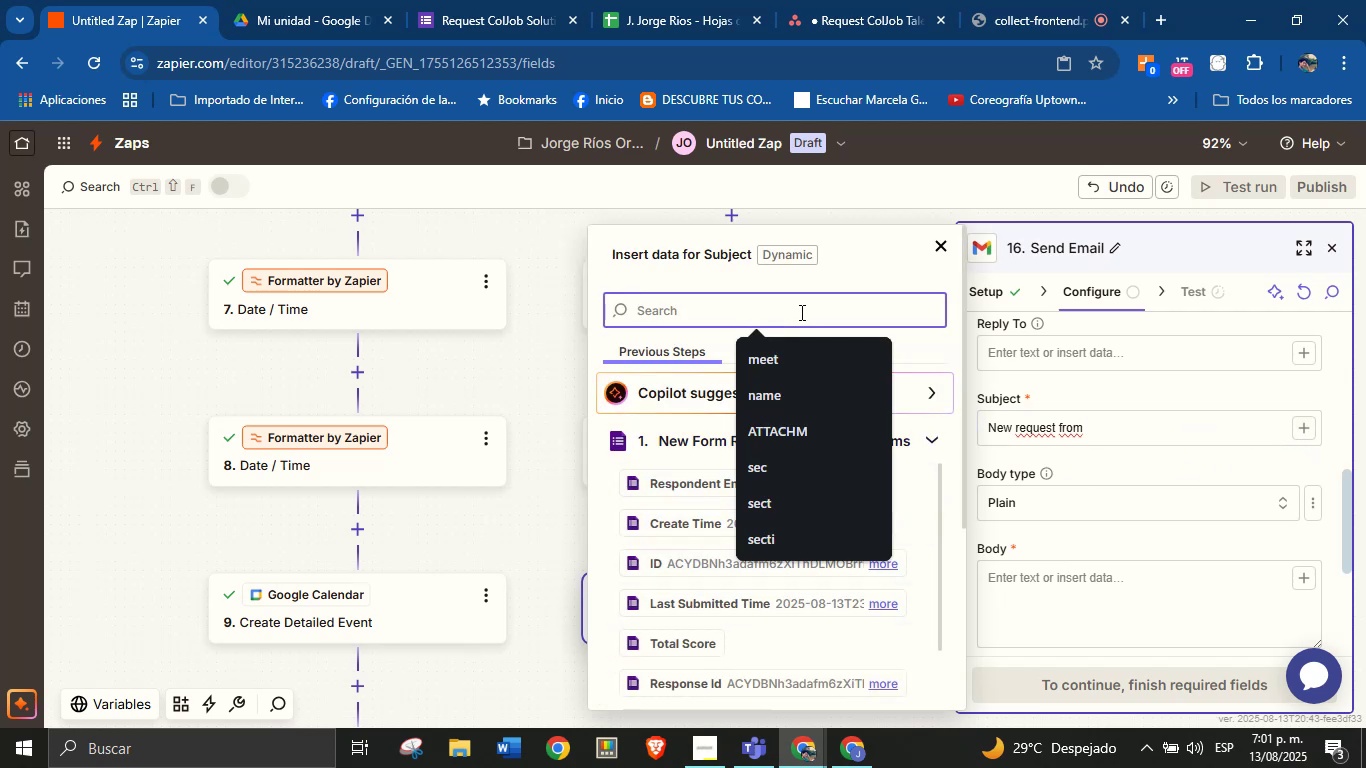 
type(name)
 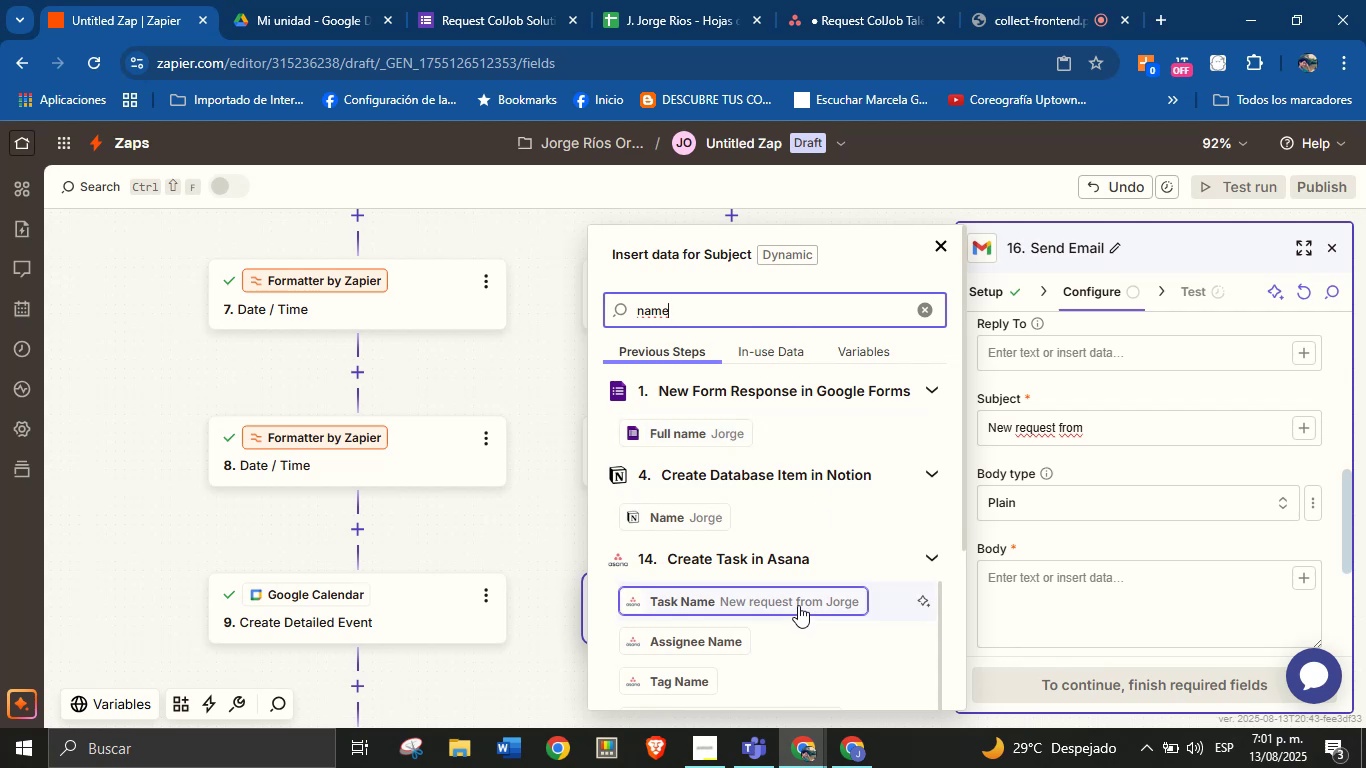 
left_click([940, 395])
 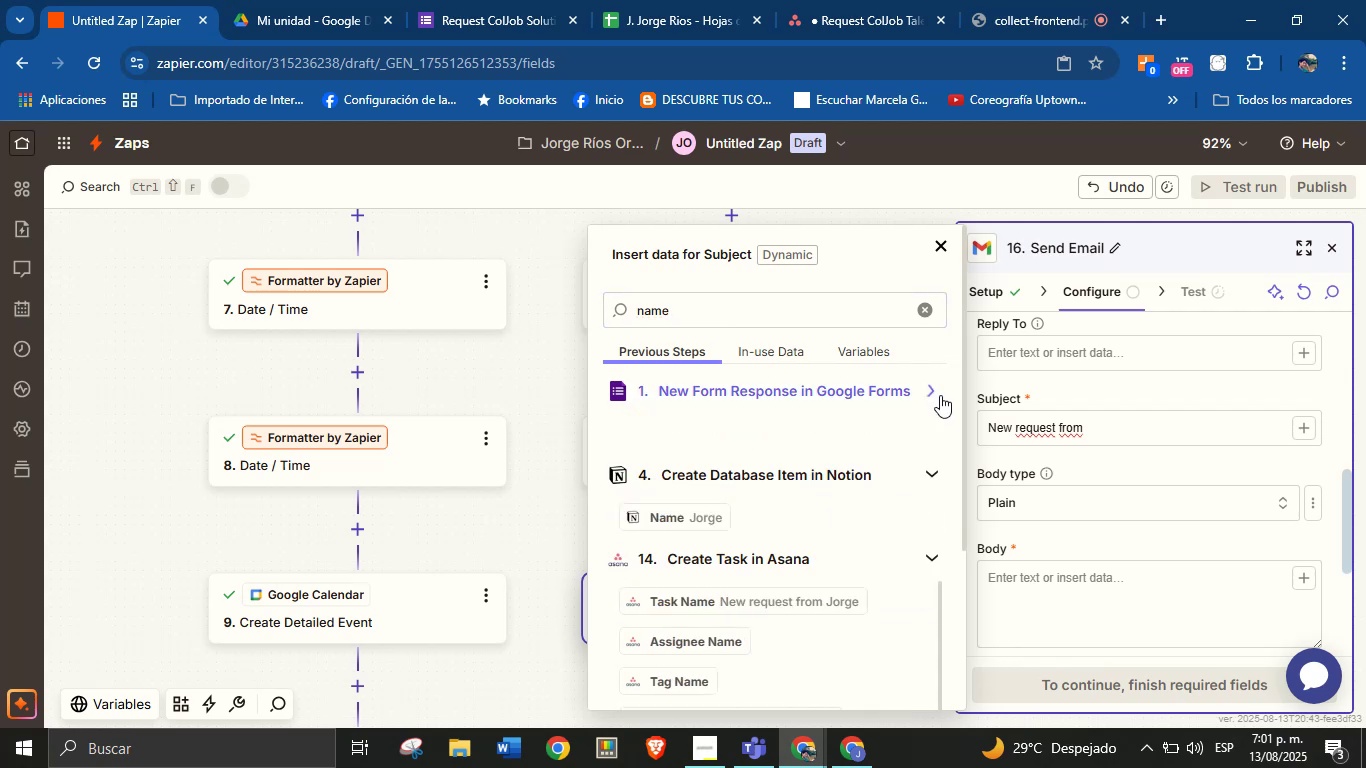 
left_click([940, 395])
 